 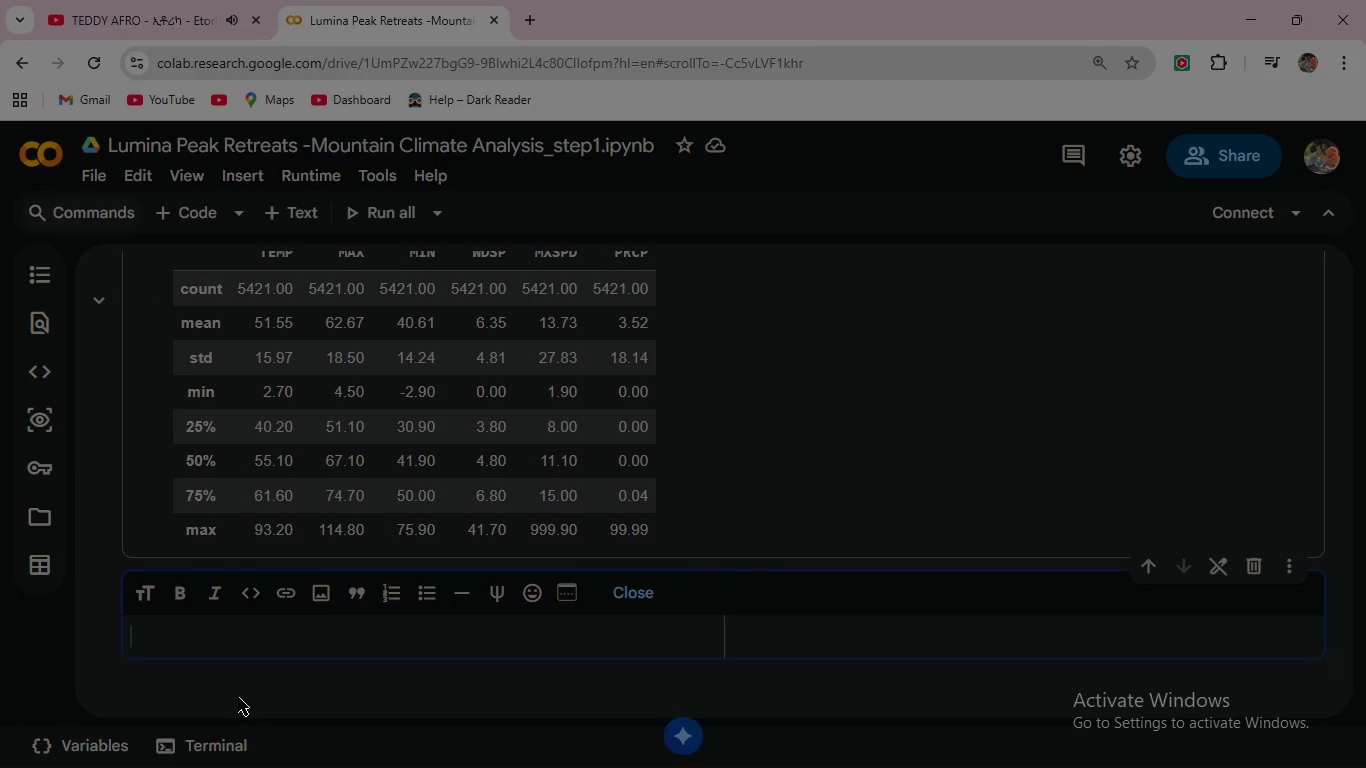 
type(#Step )
 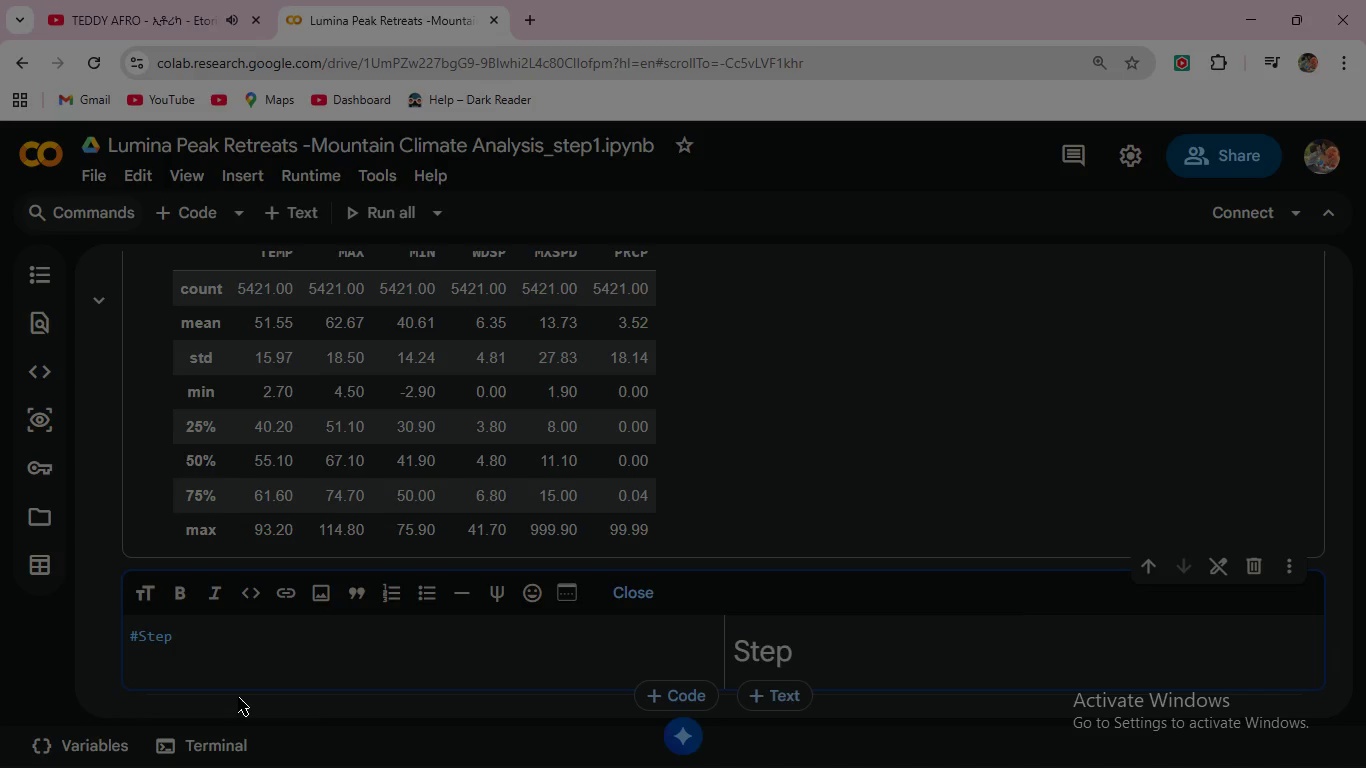 
wait(8.0)
 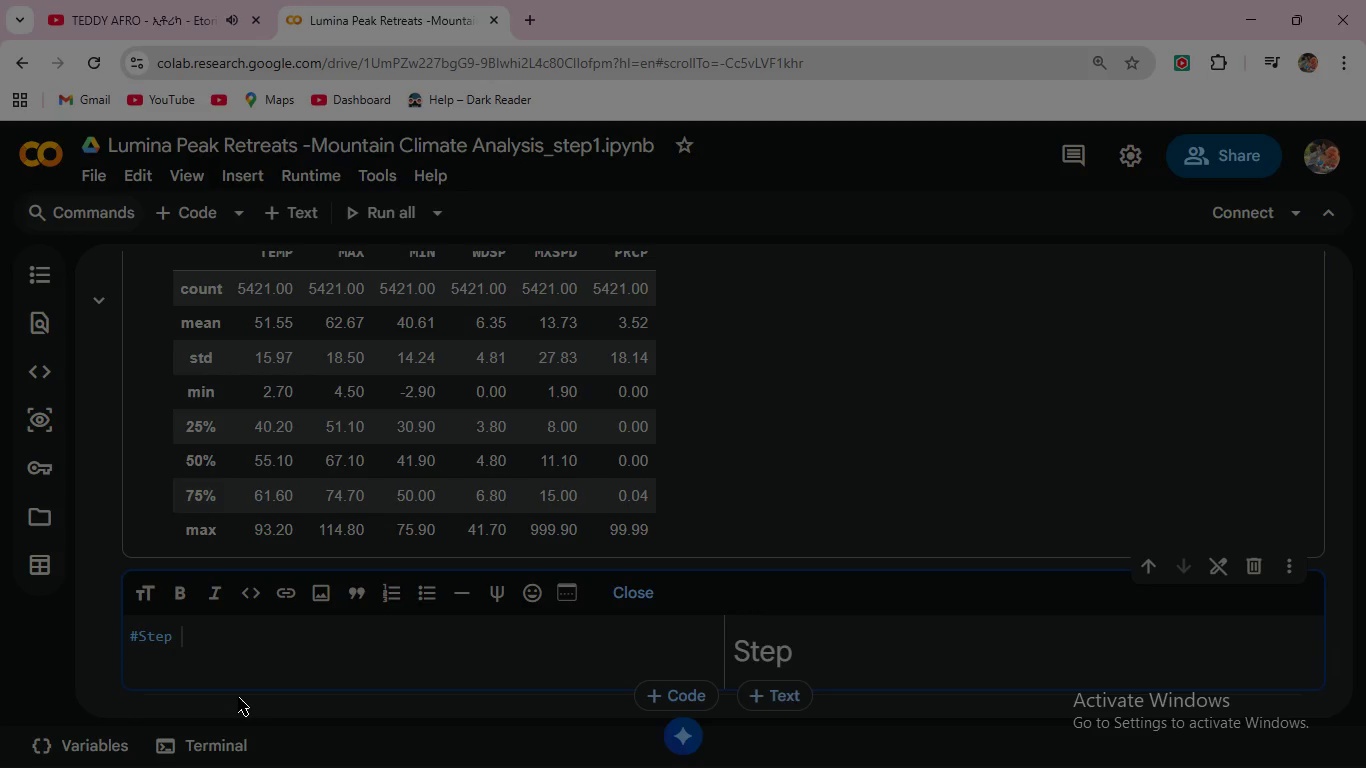 
type(%)
key(Backspace)
type(5: Data Cleaning )
 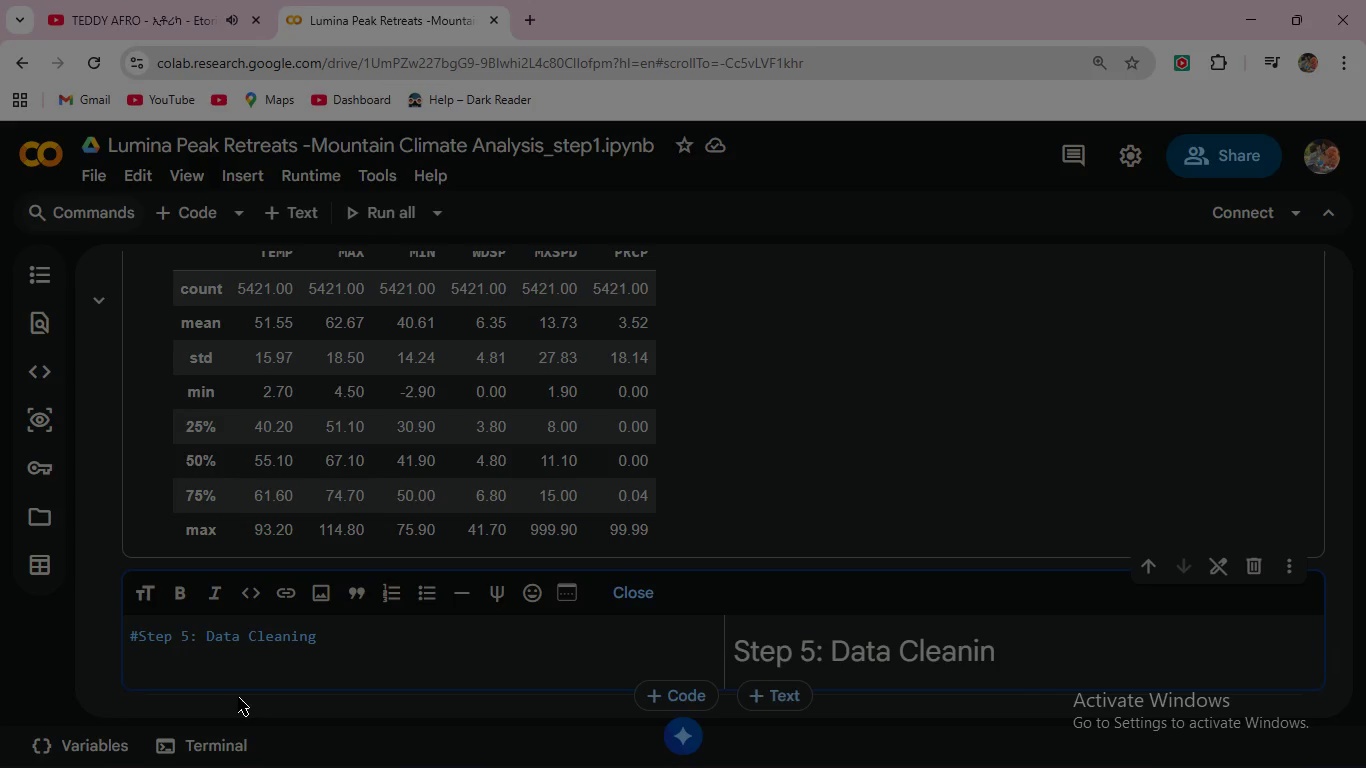 
key(Enter)
 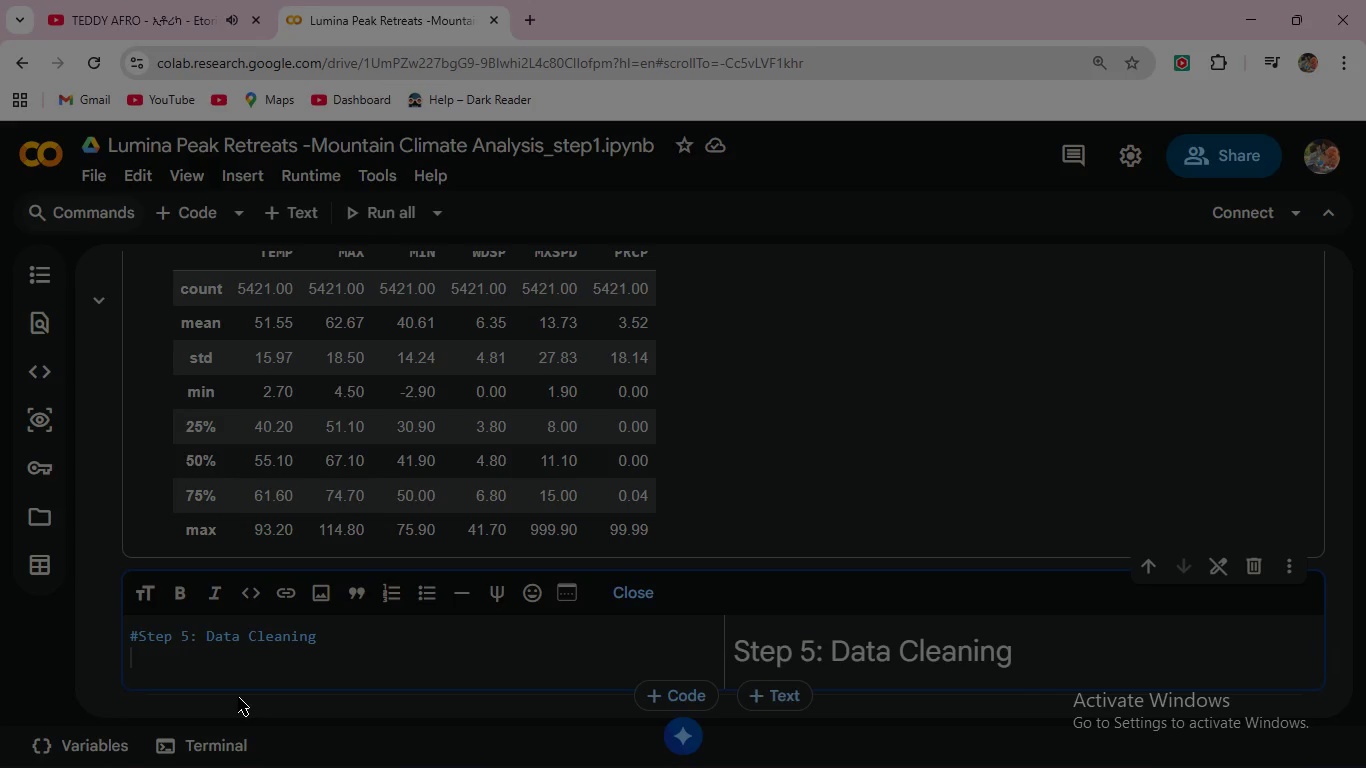 
key(Enter)
 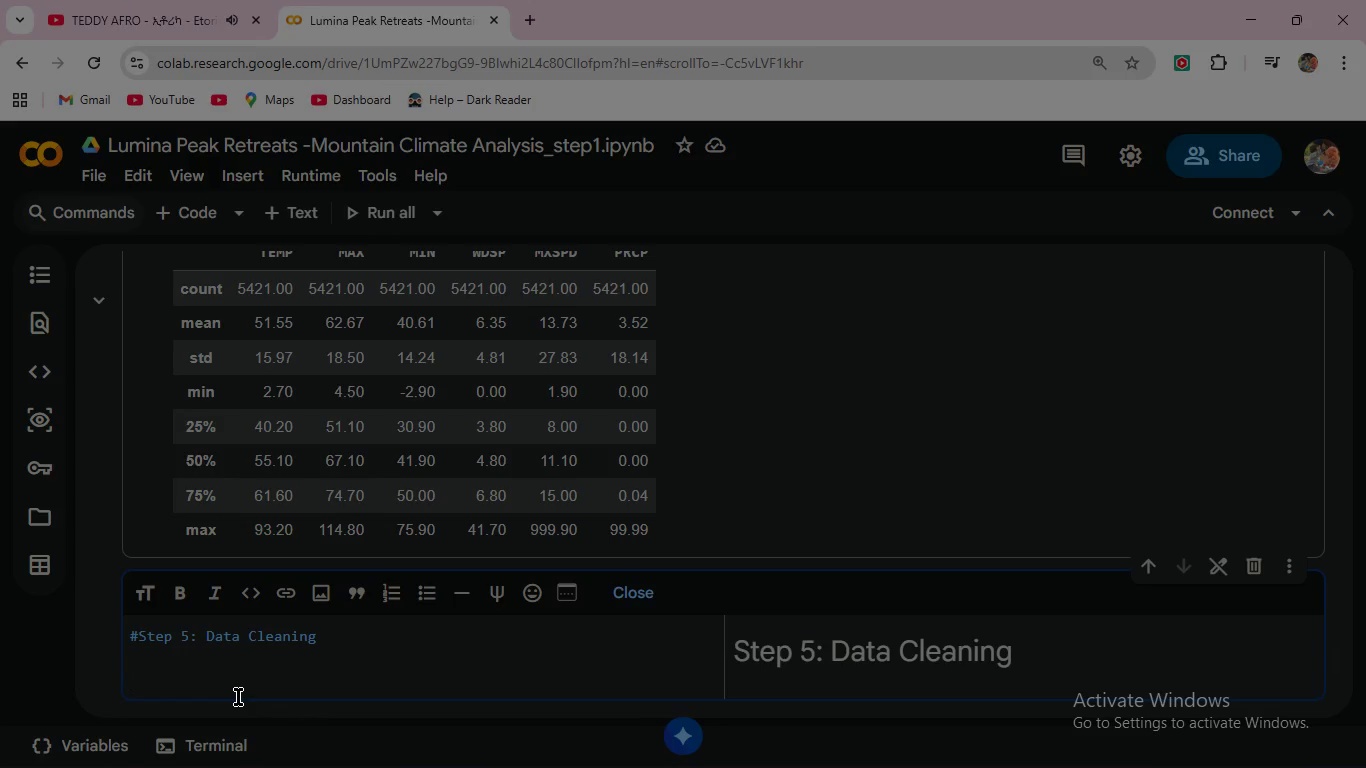 
type(NOAA GSOD MIS)
key(Backspace)
key(Backspace)
type(issing -Value Sentin)
 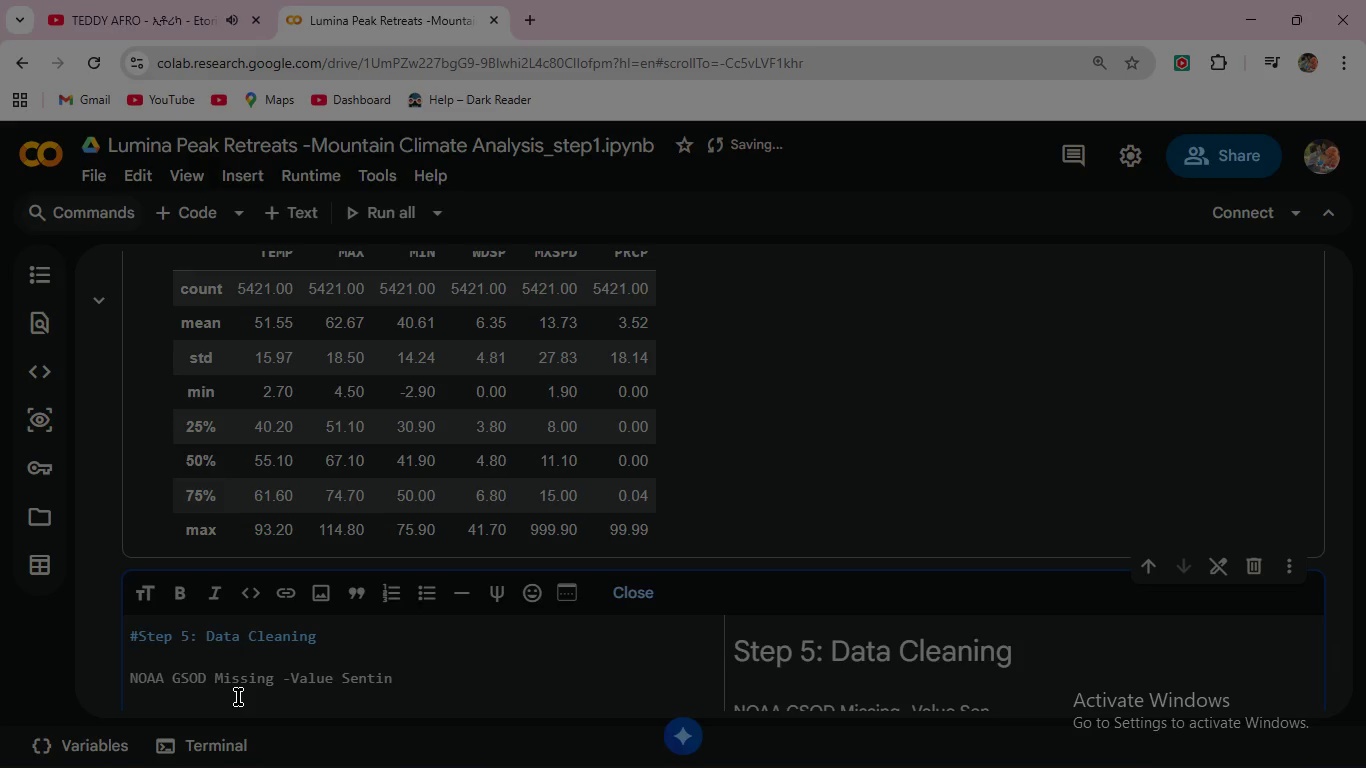 
wait(5.08)
 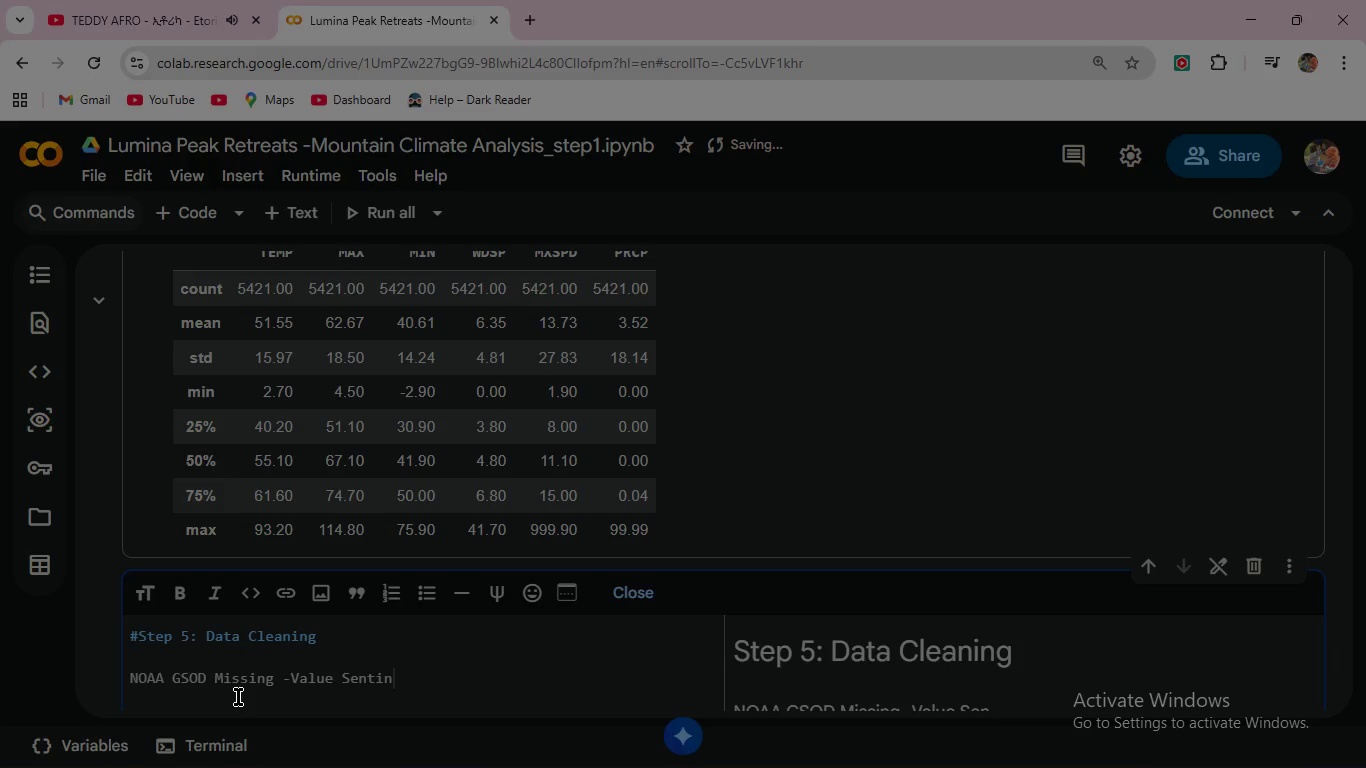 
type(els )
 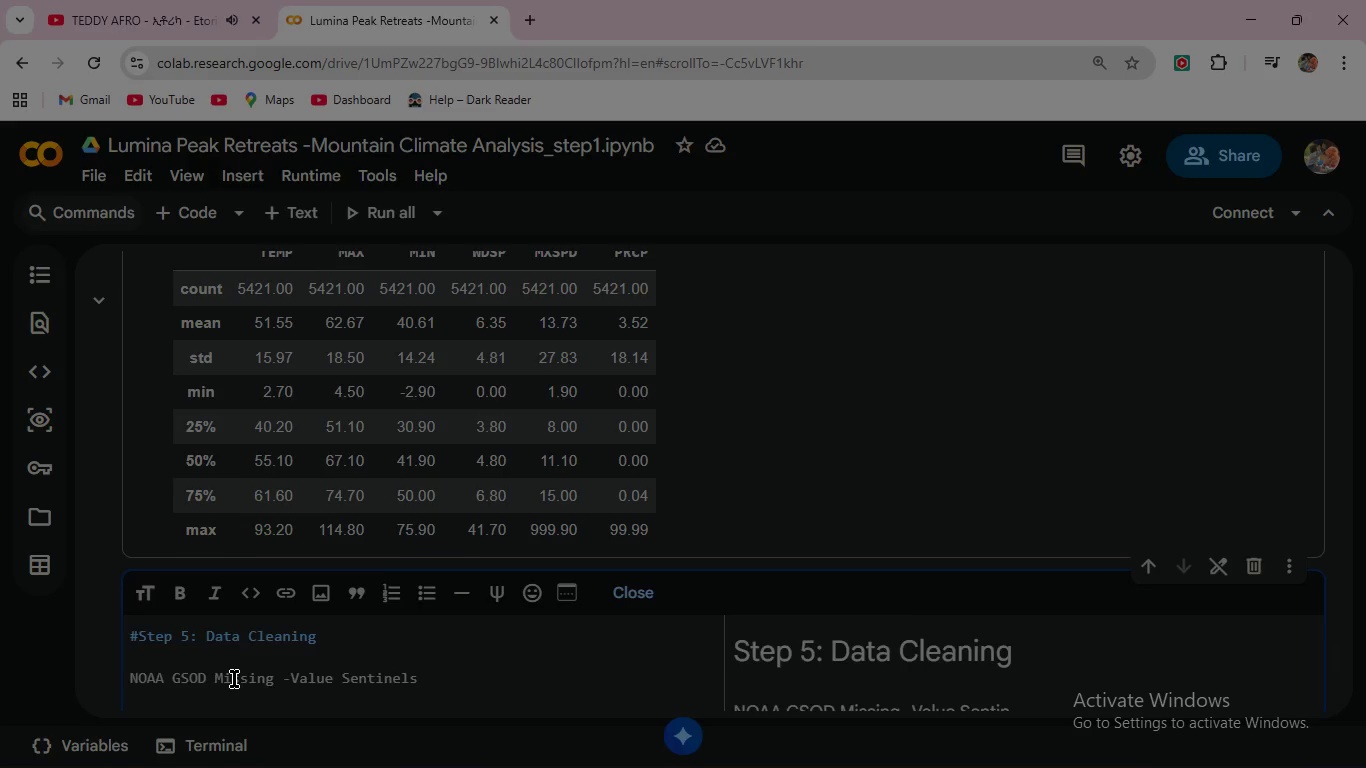 
key(Enter)
 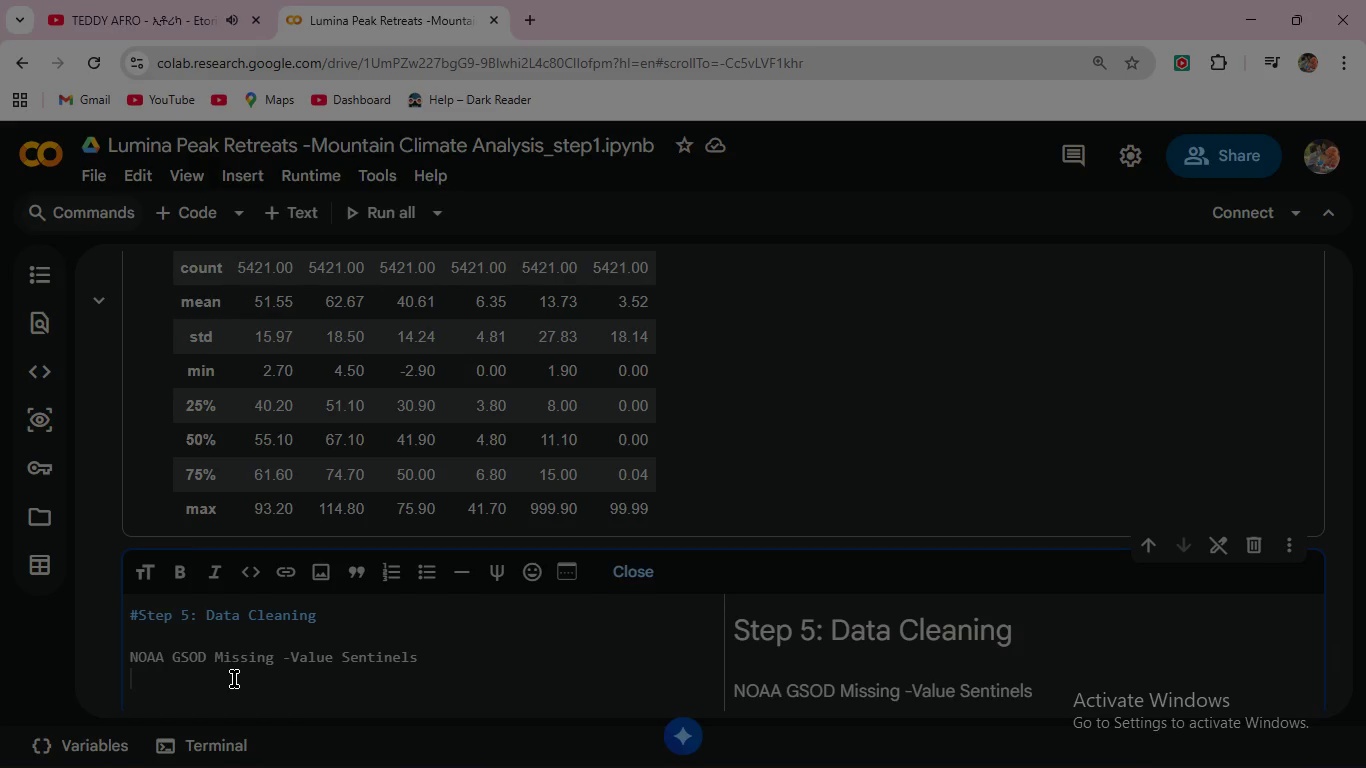 
type(NOAA encodes absent measurements with )
 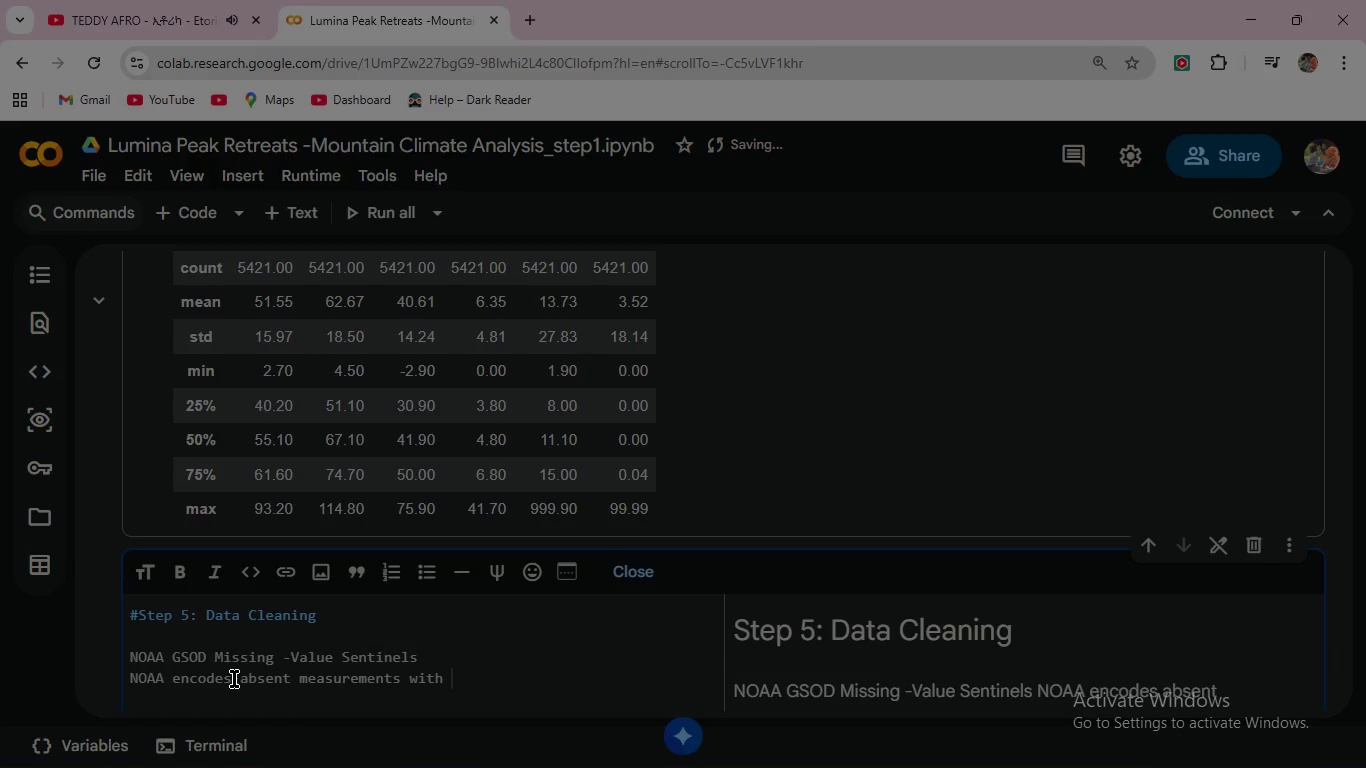 
type(fixed numeric sentinels:)
 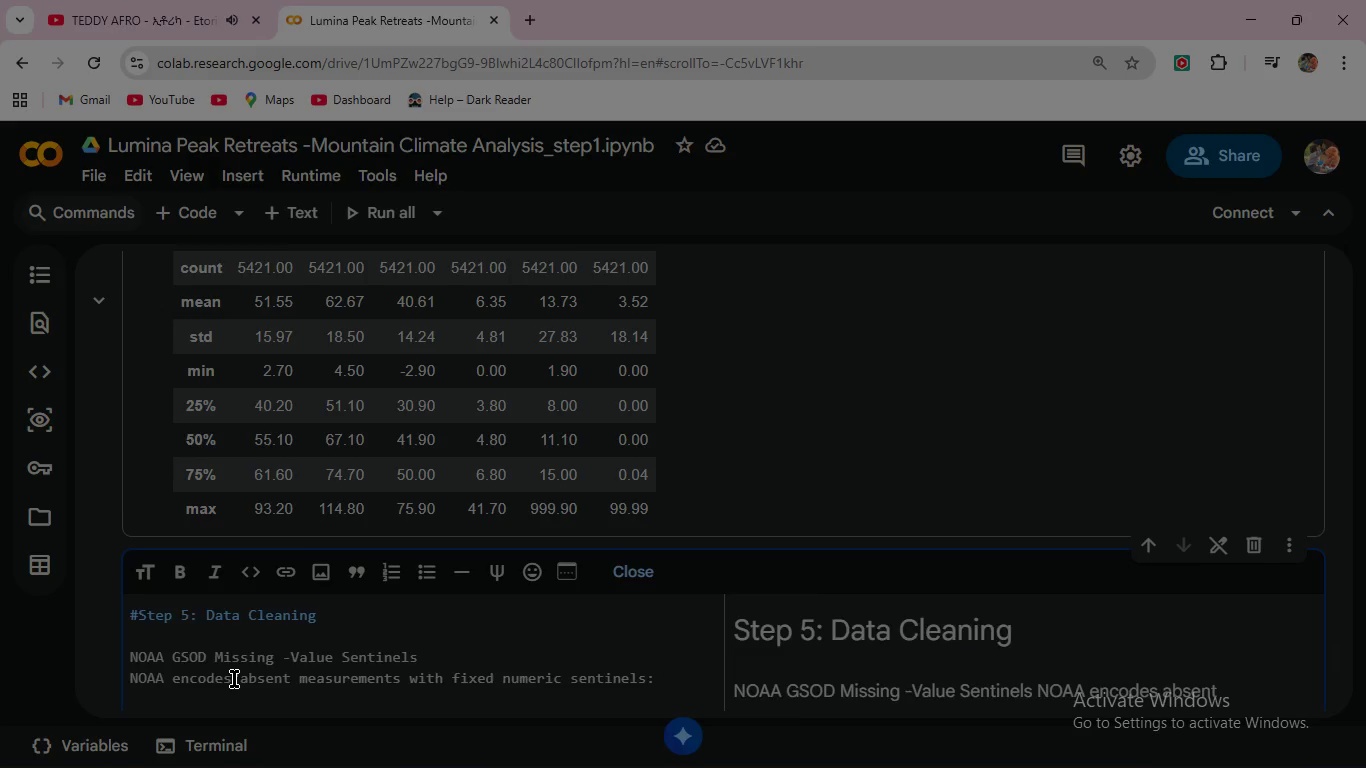 
key(Enter)
 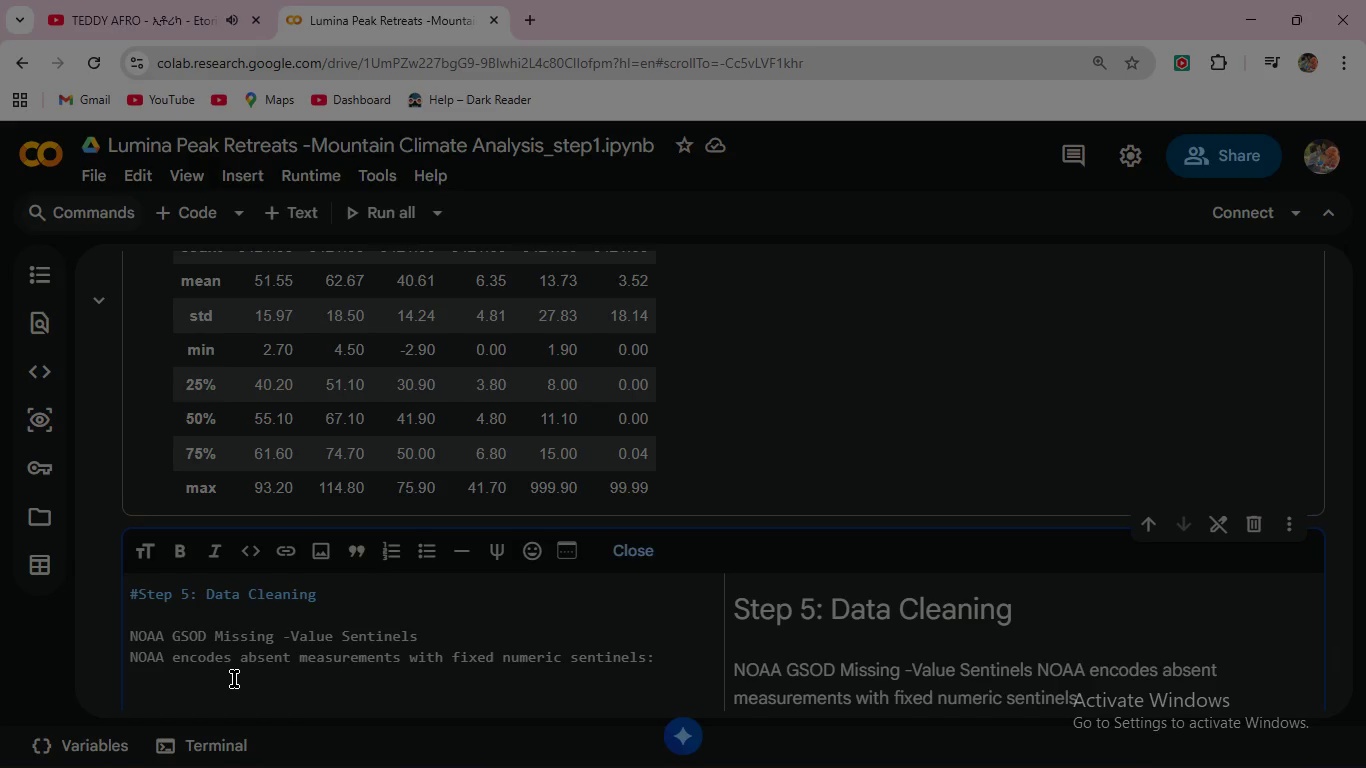 
type(All sentinels are replaced with NaN before any computation)
 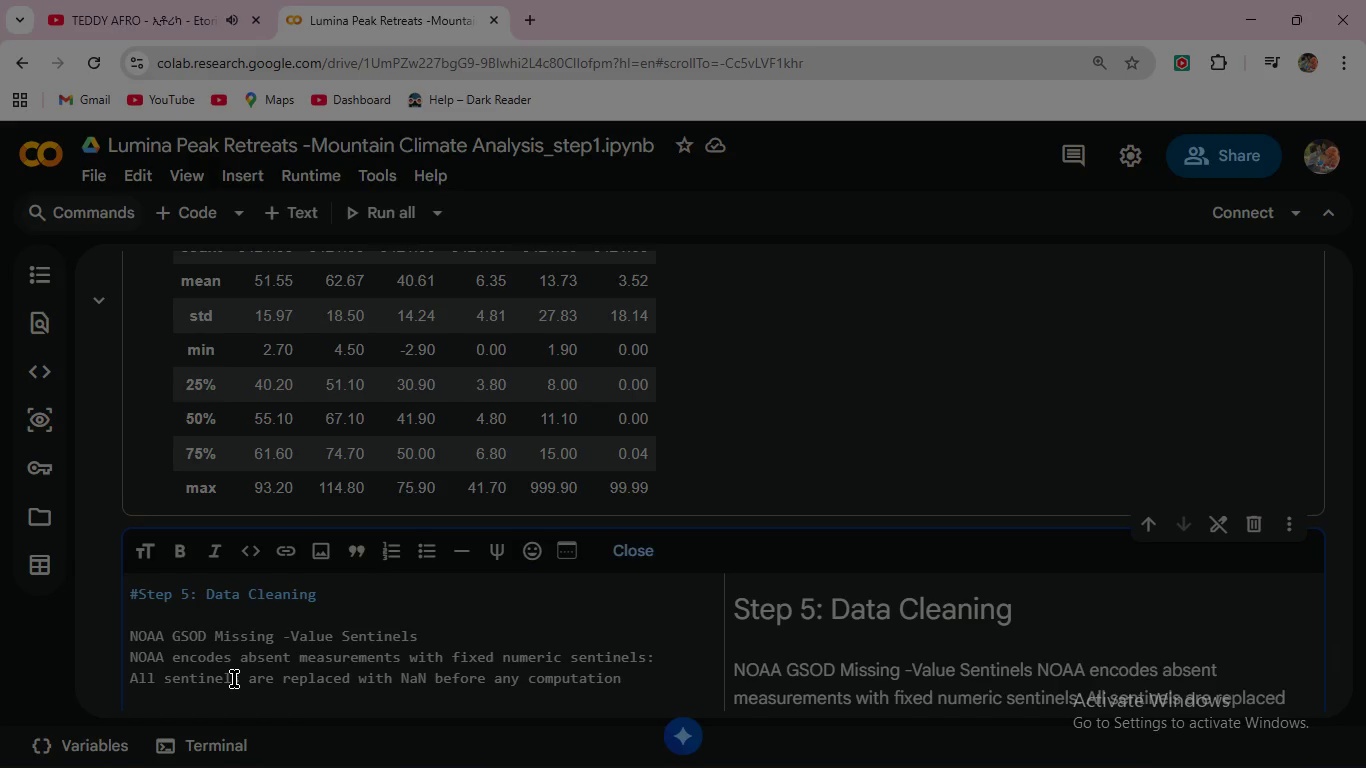 
key(Period)
 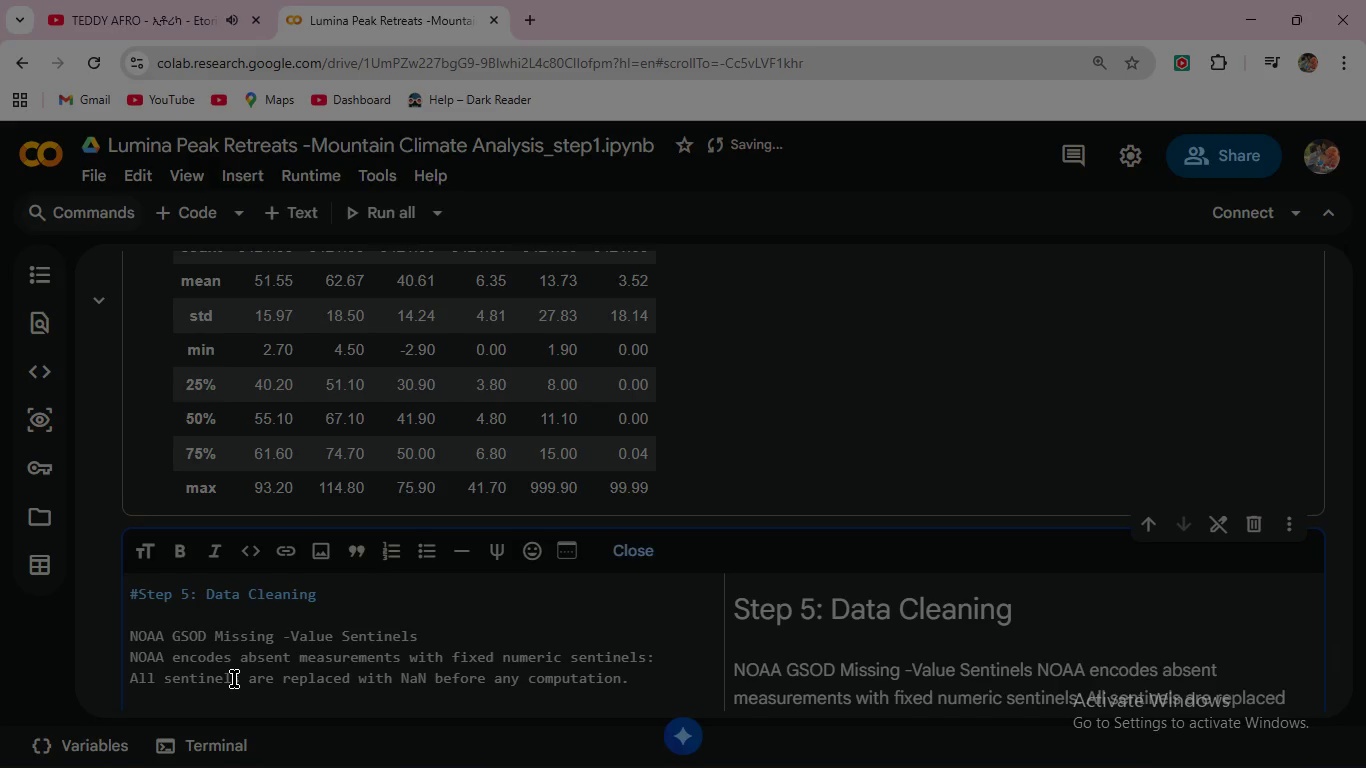 
wait(14.44)
 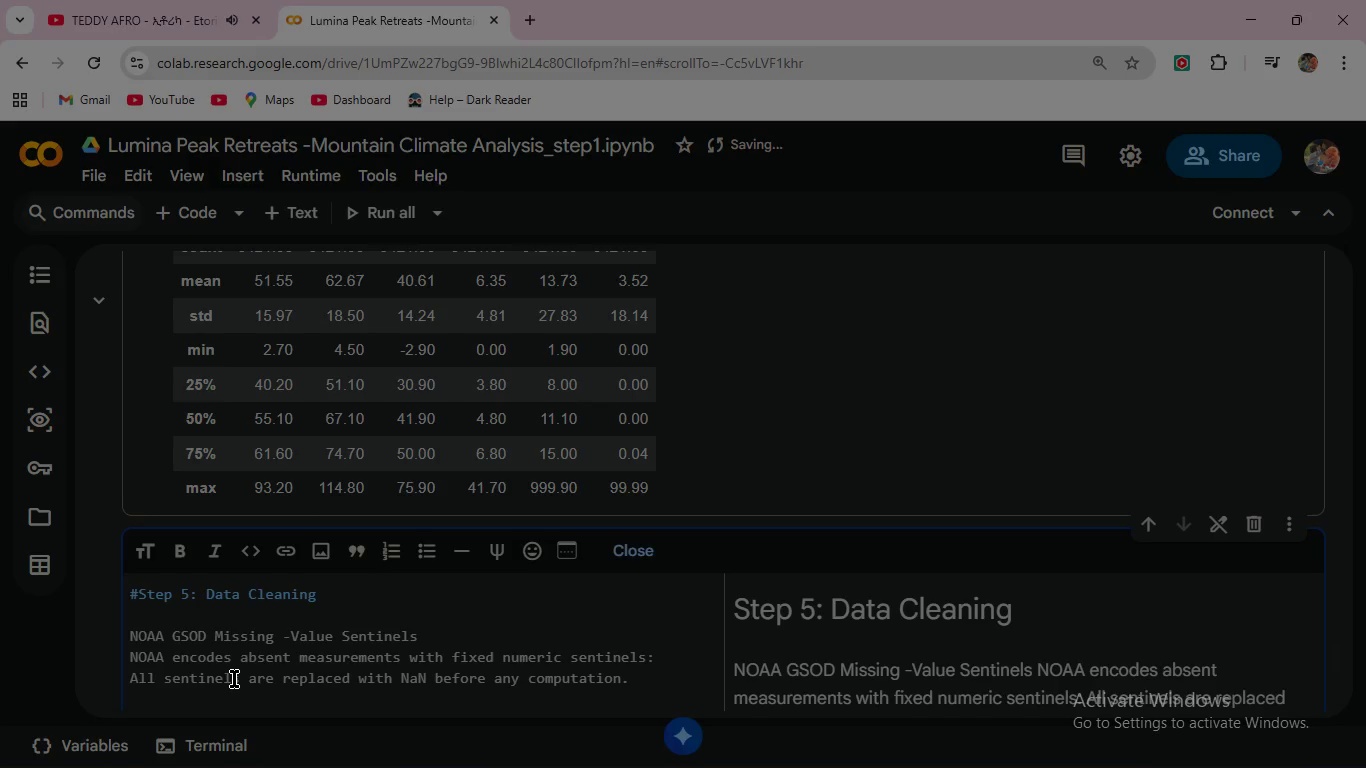 
left_click([642, 546])
 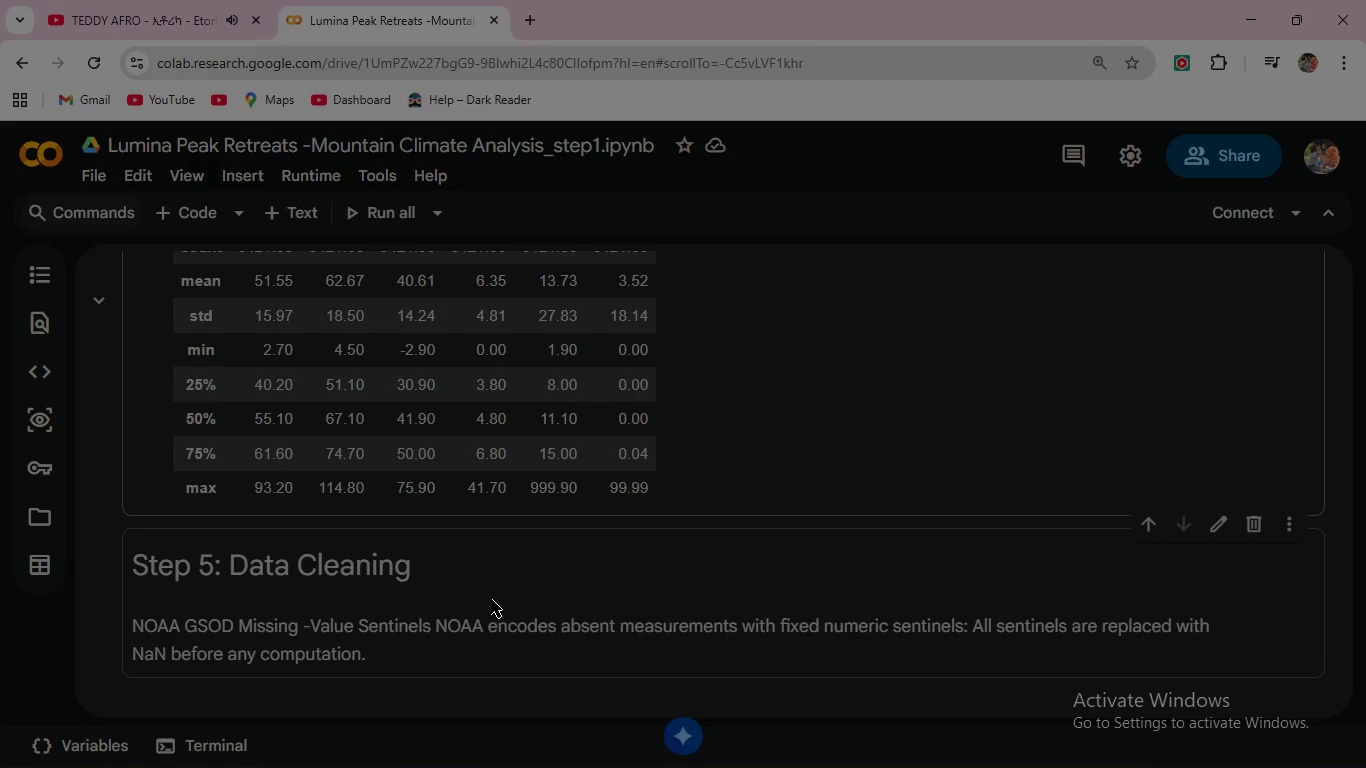 
scroll: coordinate [491, 599], scroll_direction: down, amount: 1.0
 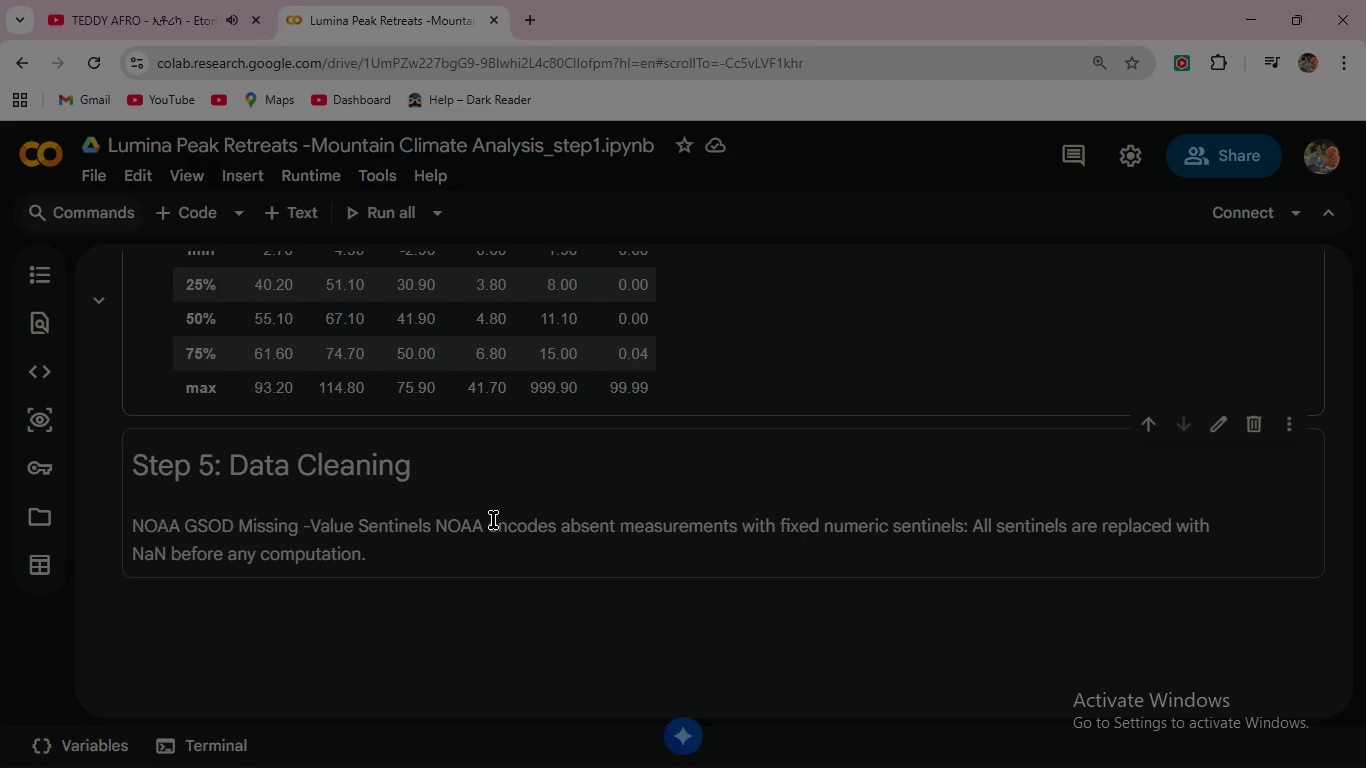 
double_click([493, 519])
 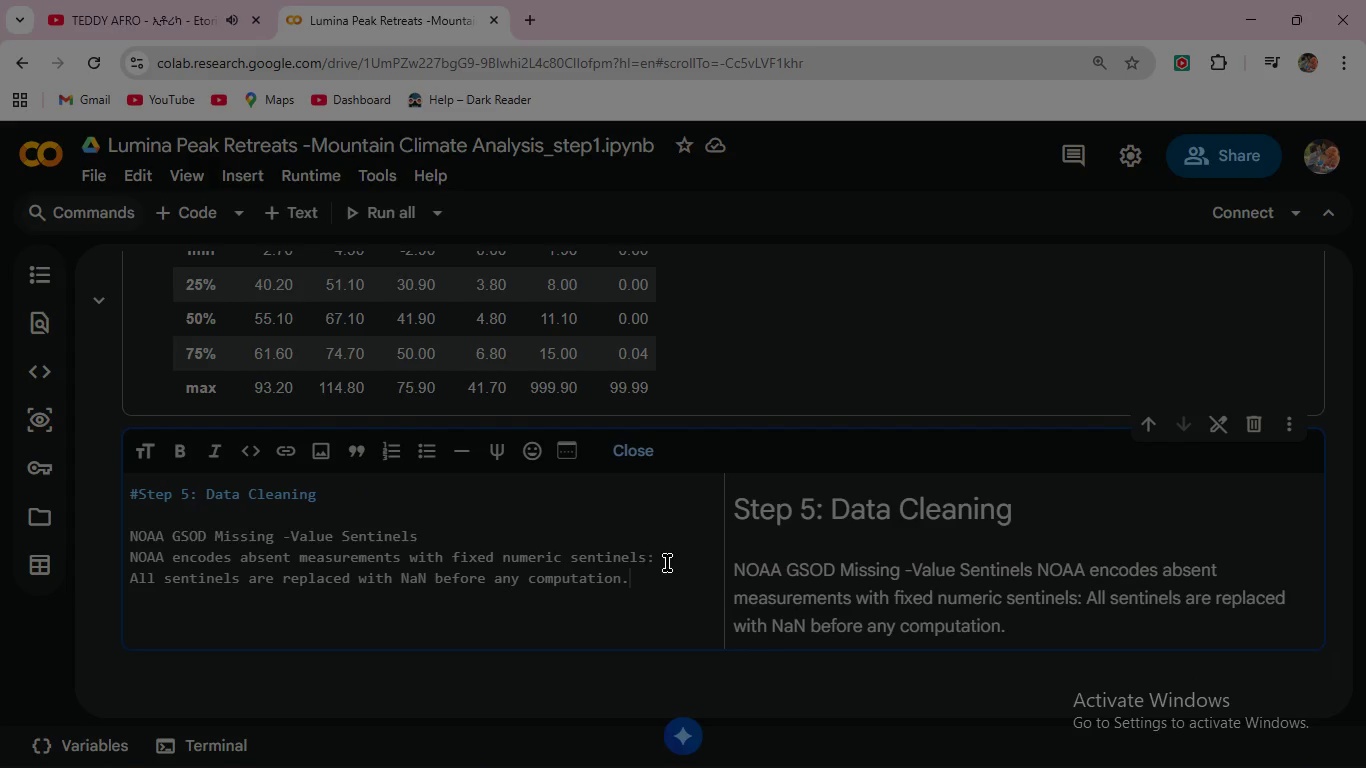 
left_click([665, 556])
 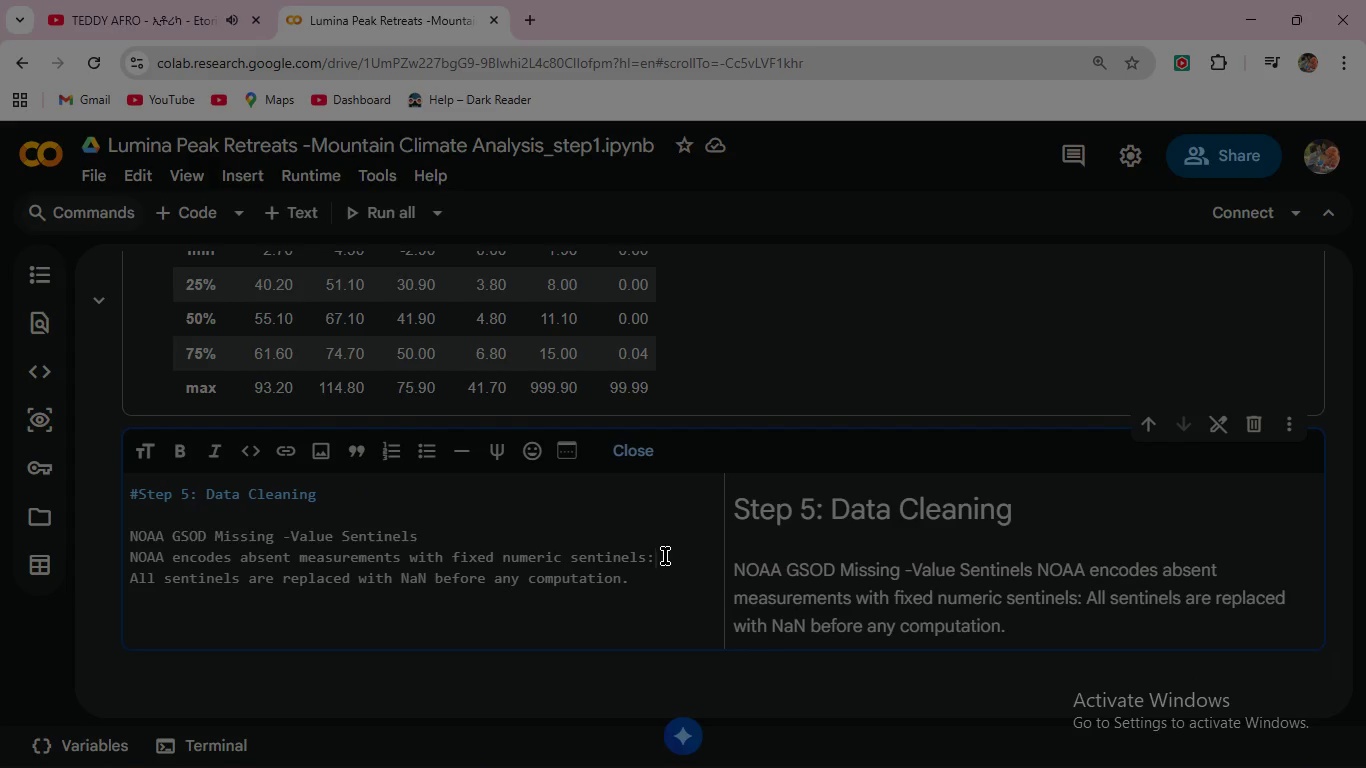 
key(Enter)
 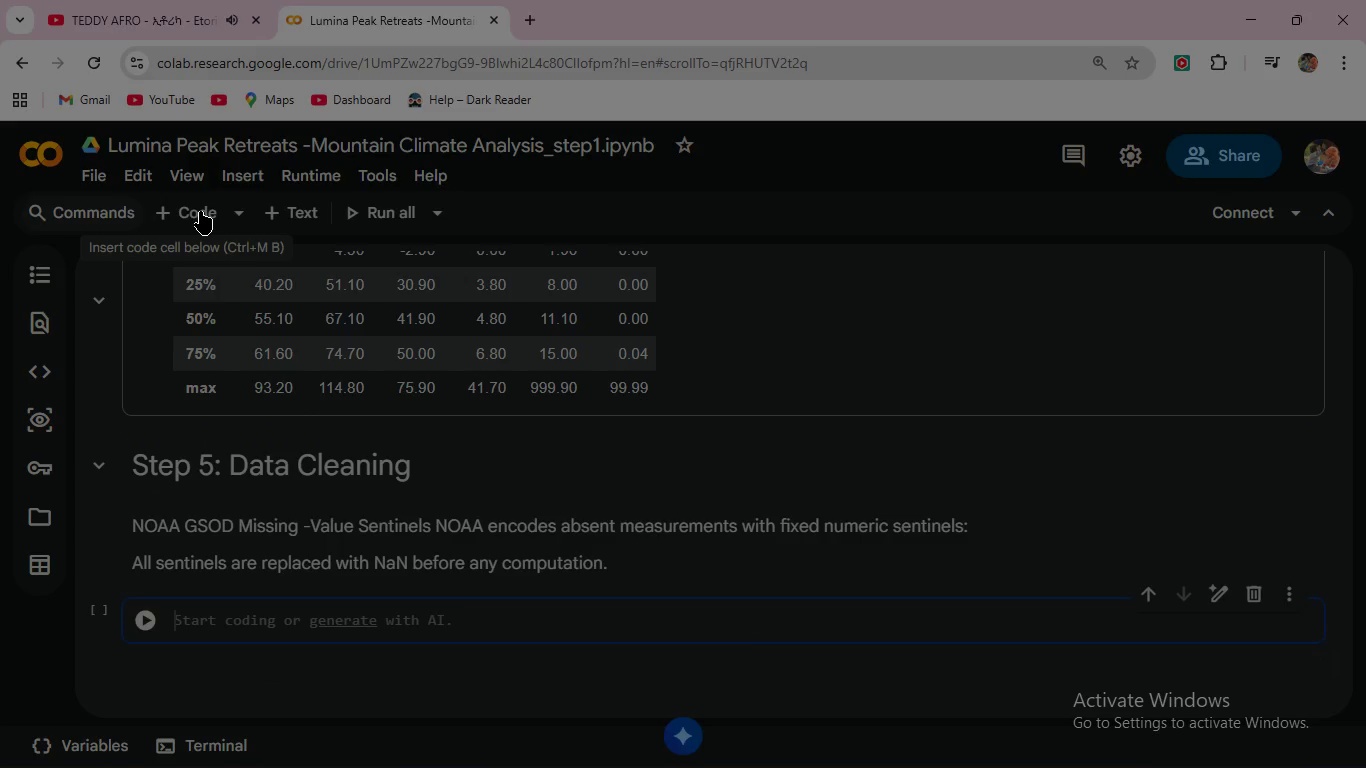 
wait(8.11)
 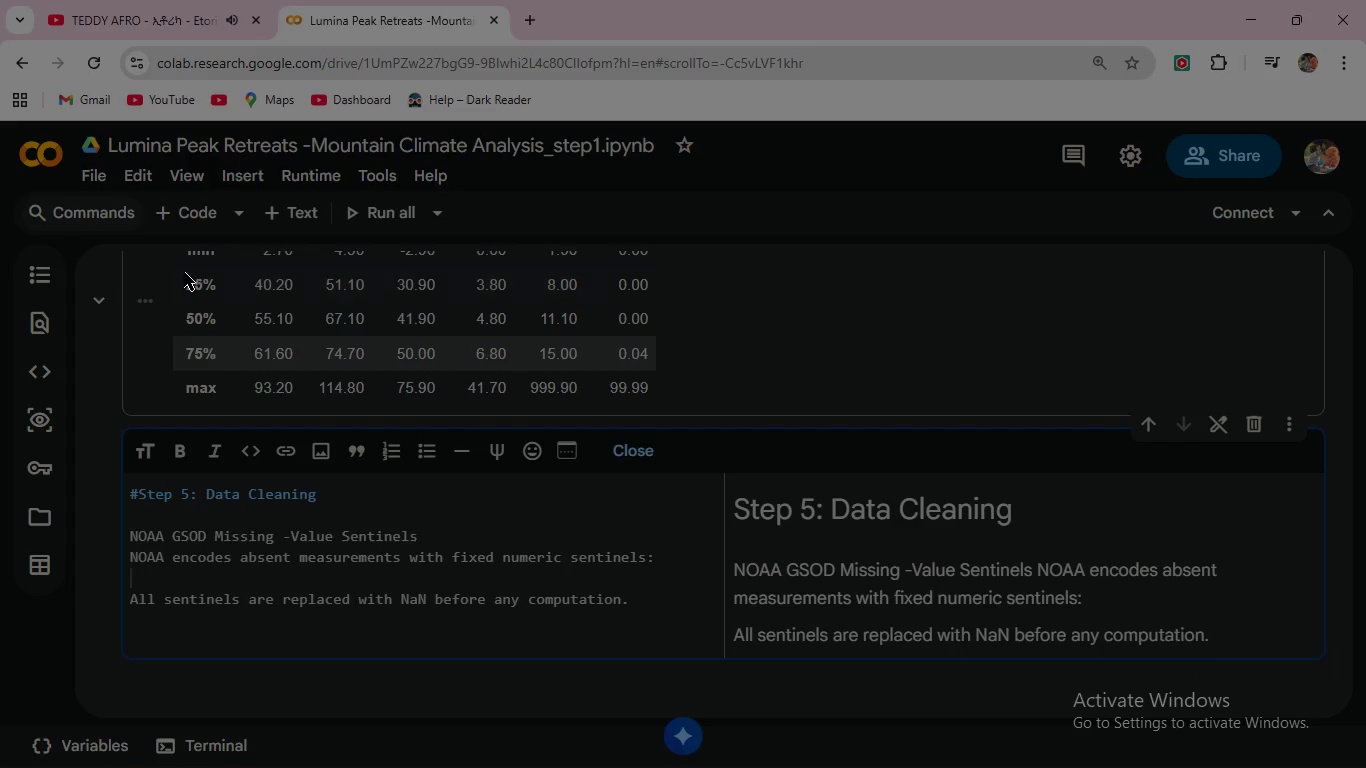 
type(KEEO)
key(Backspace)
type(P = {)
 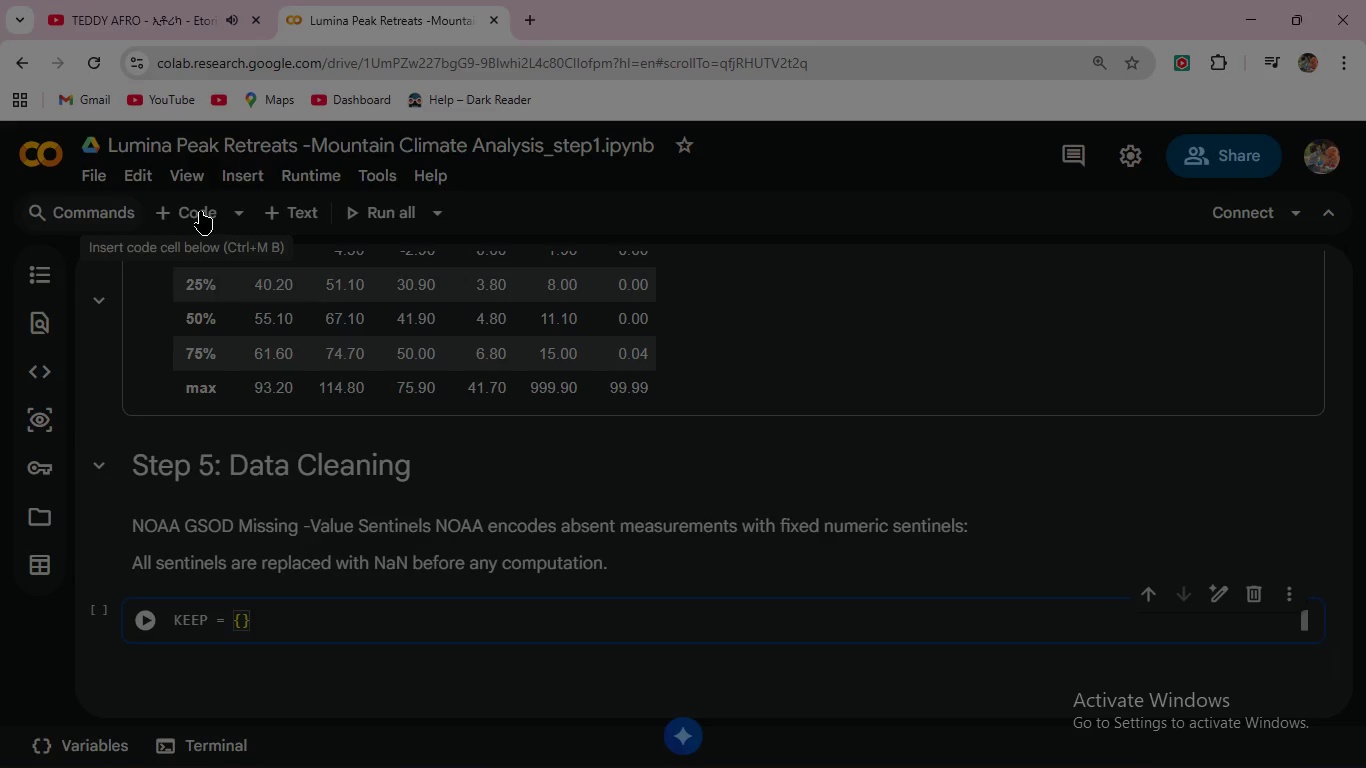 
key(Enter)
 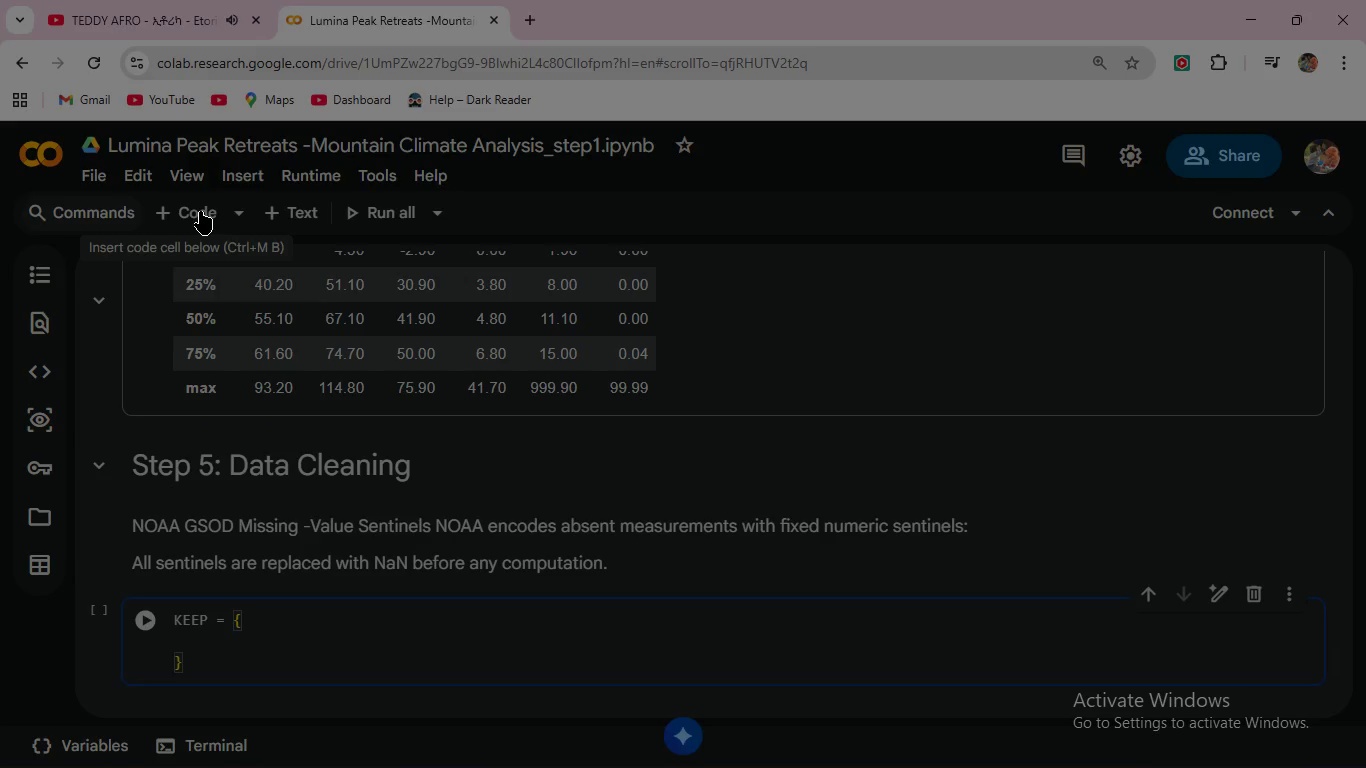 
type("STATION)
 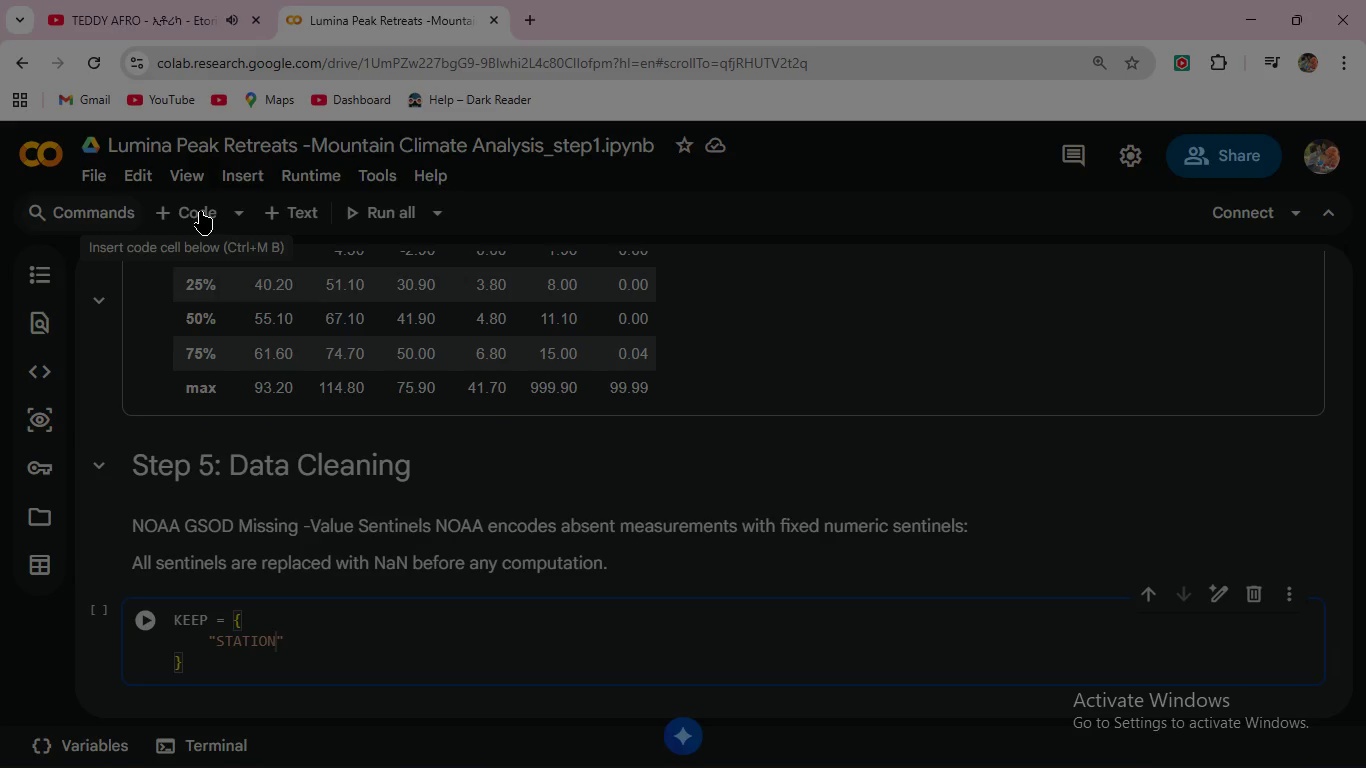 
key(ArrowRight)
 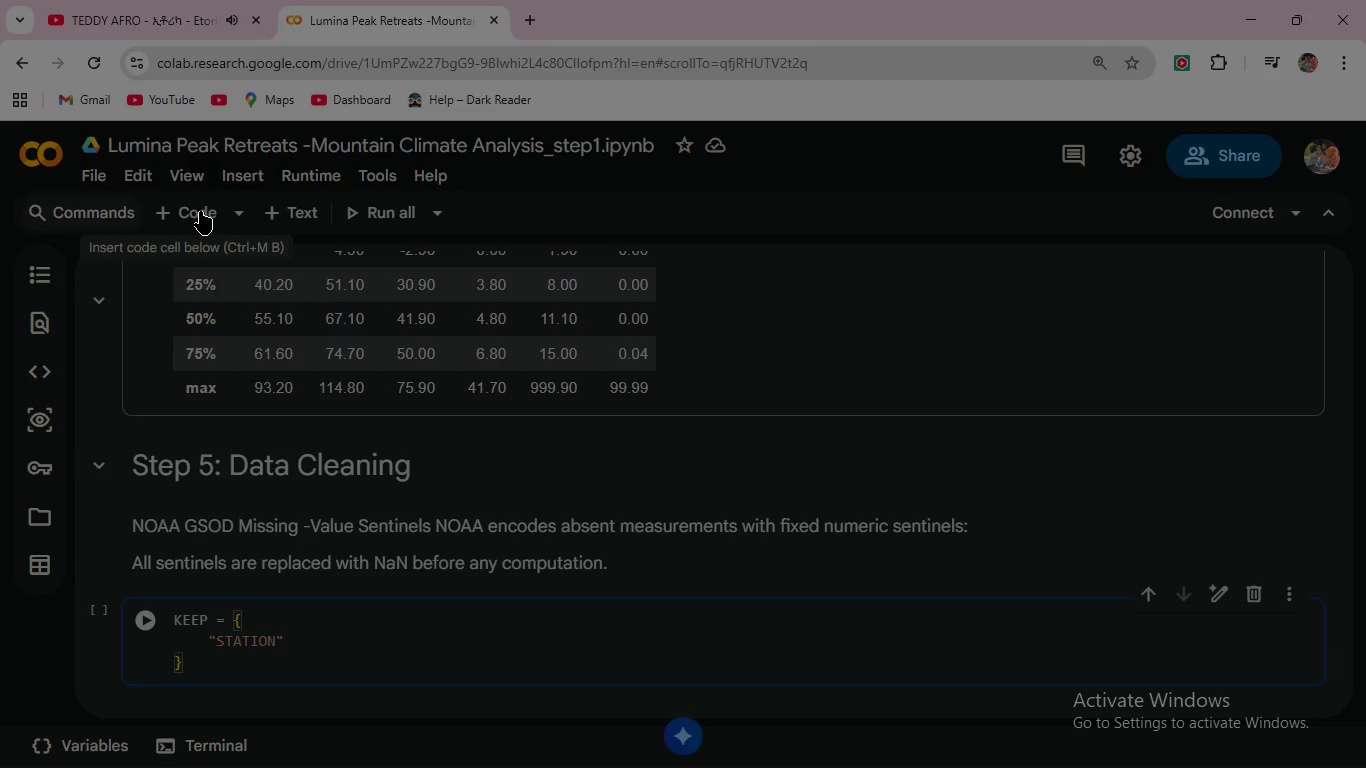 
hold_key(key=ShiftRight, duration=0.45)
 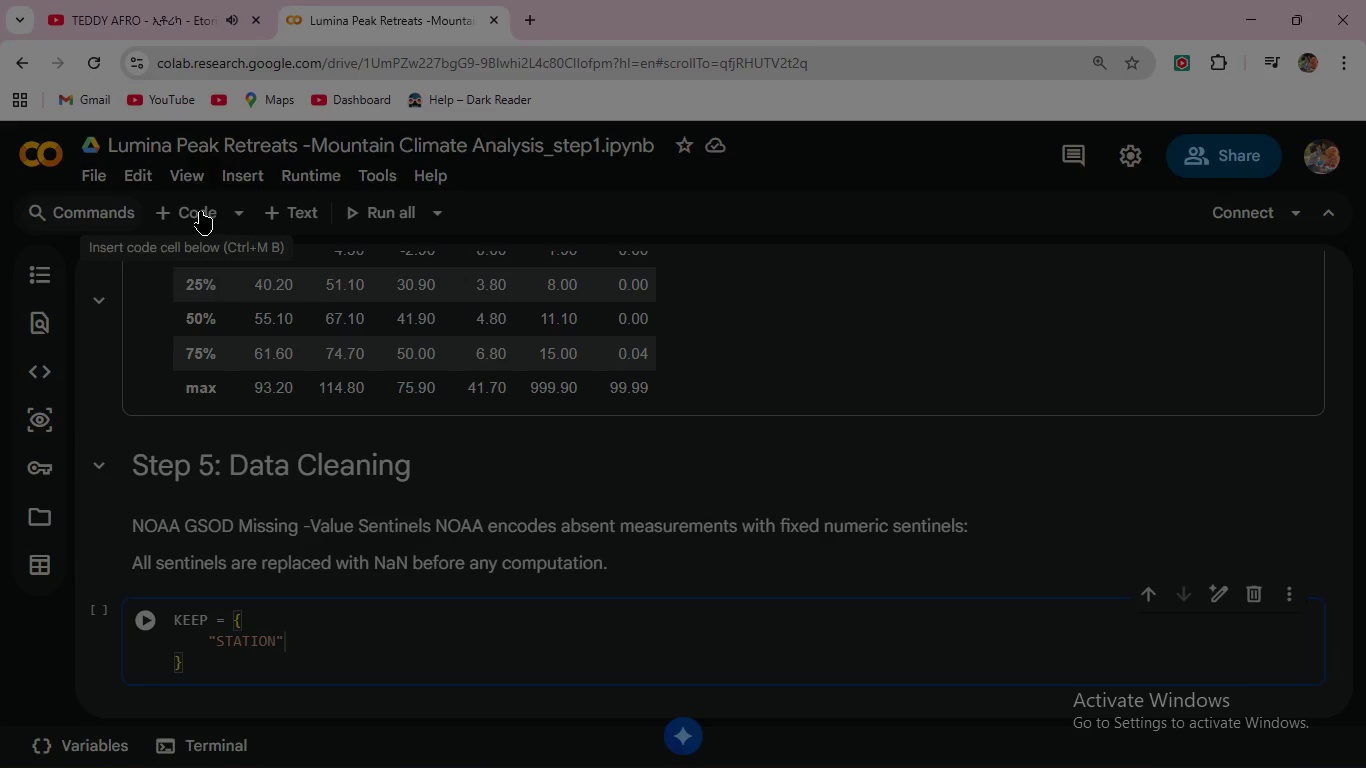 
type(: "station_id)
 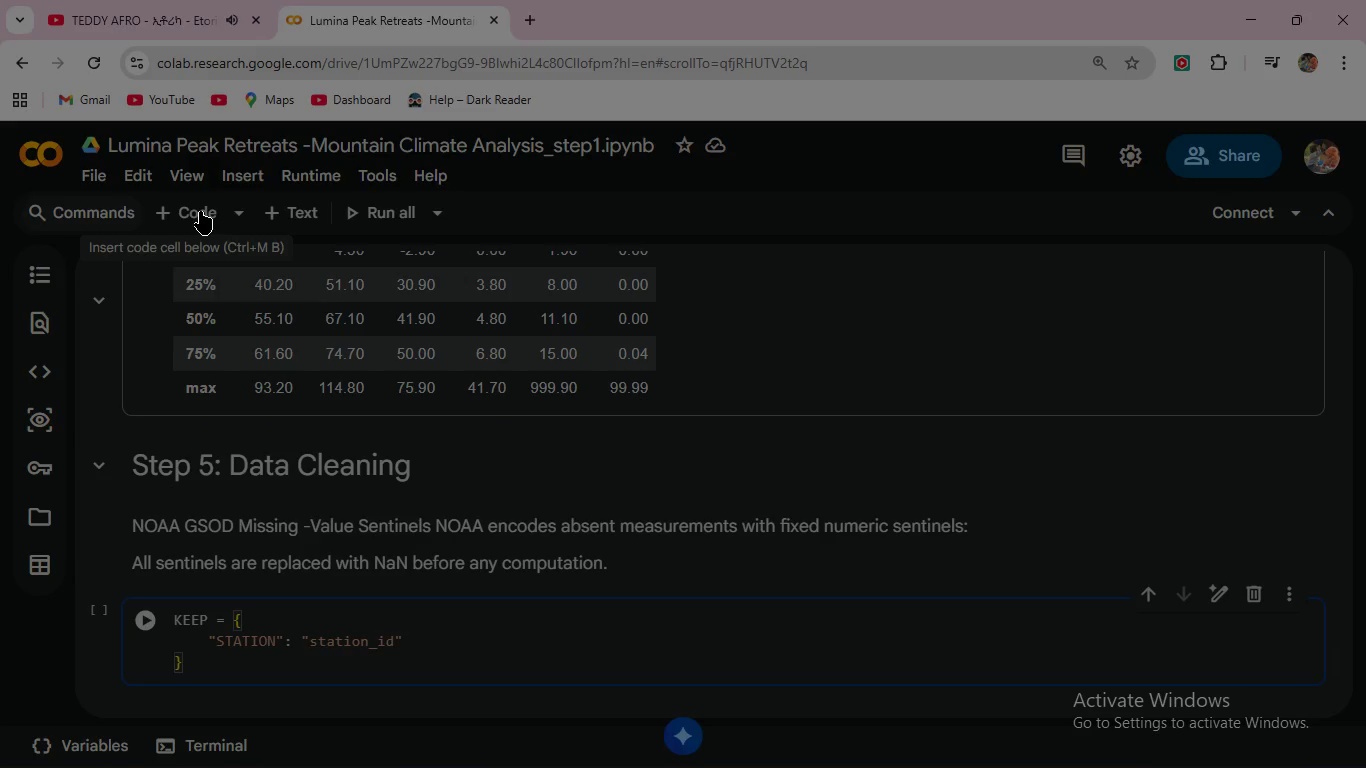 
key(ArrowRight)
 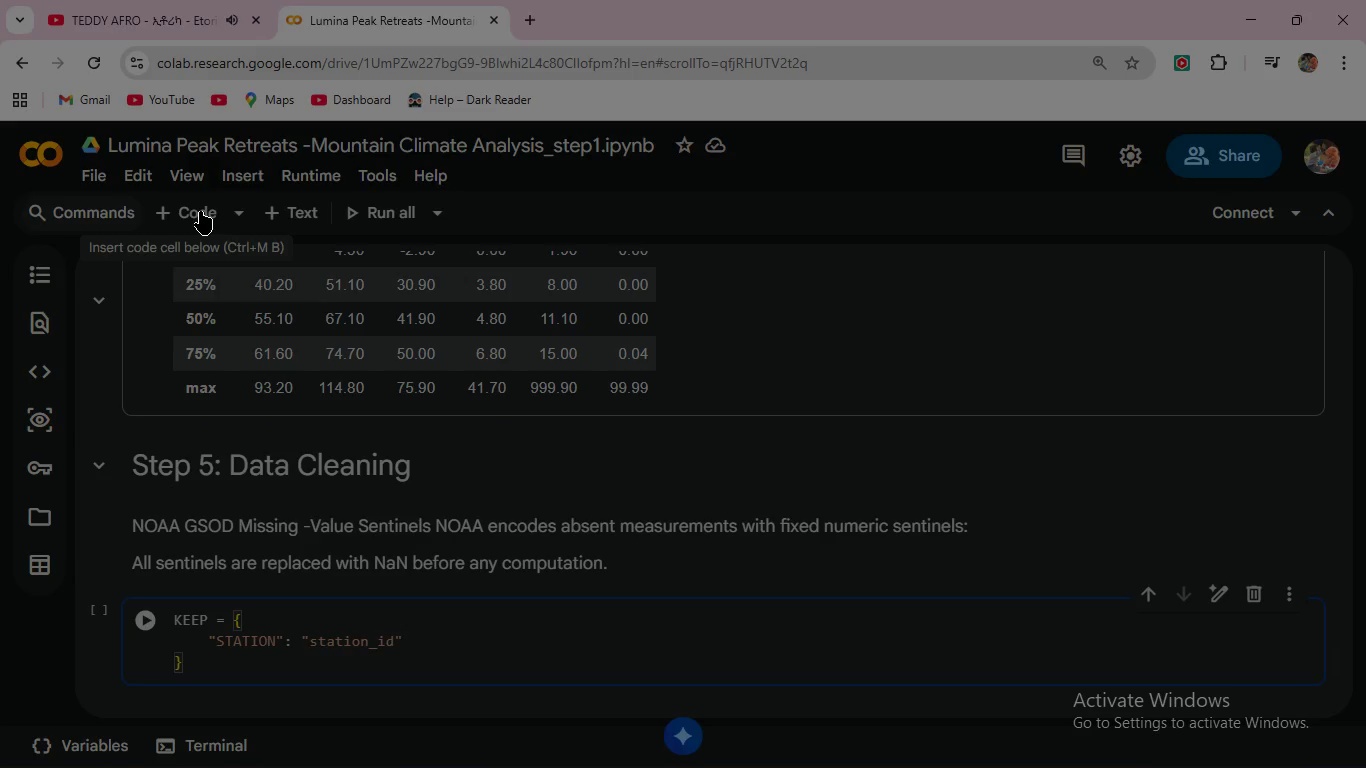 
type(, "DATE)
 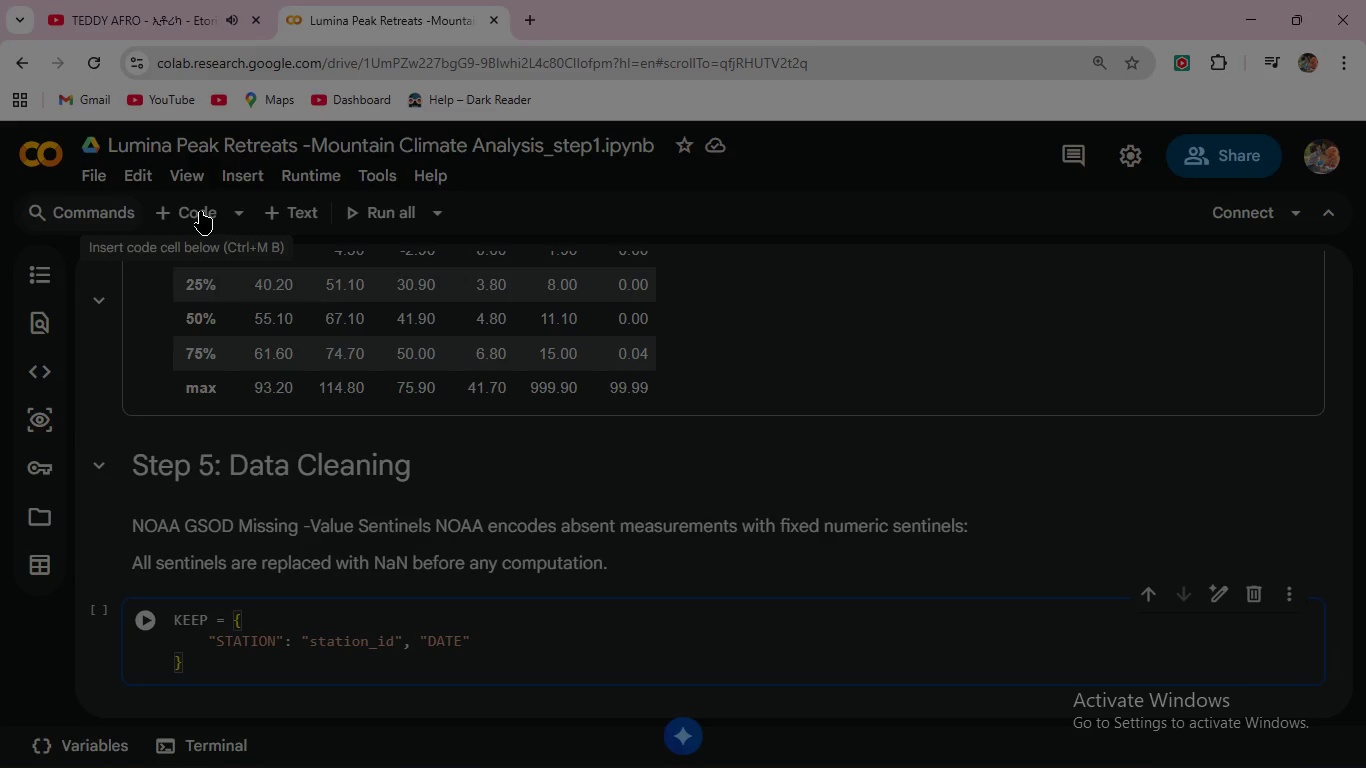 
key(ArrowRight)
 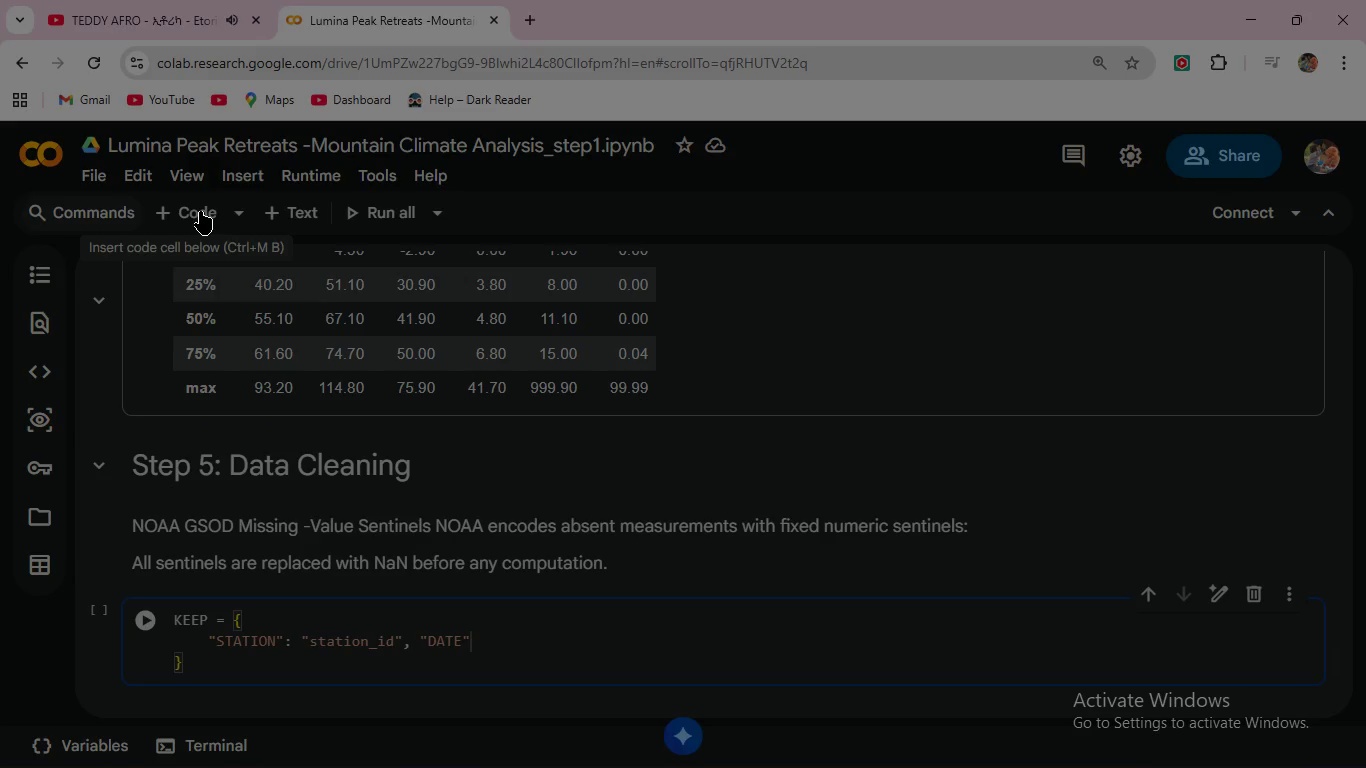 
type(: da)
key(Backspace)
key(Backspace)
type("date)
 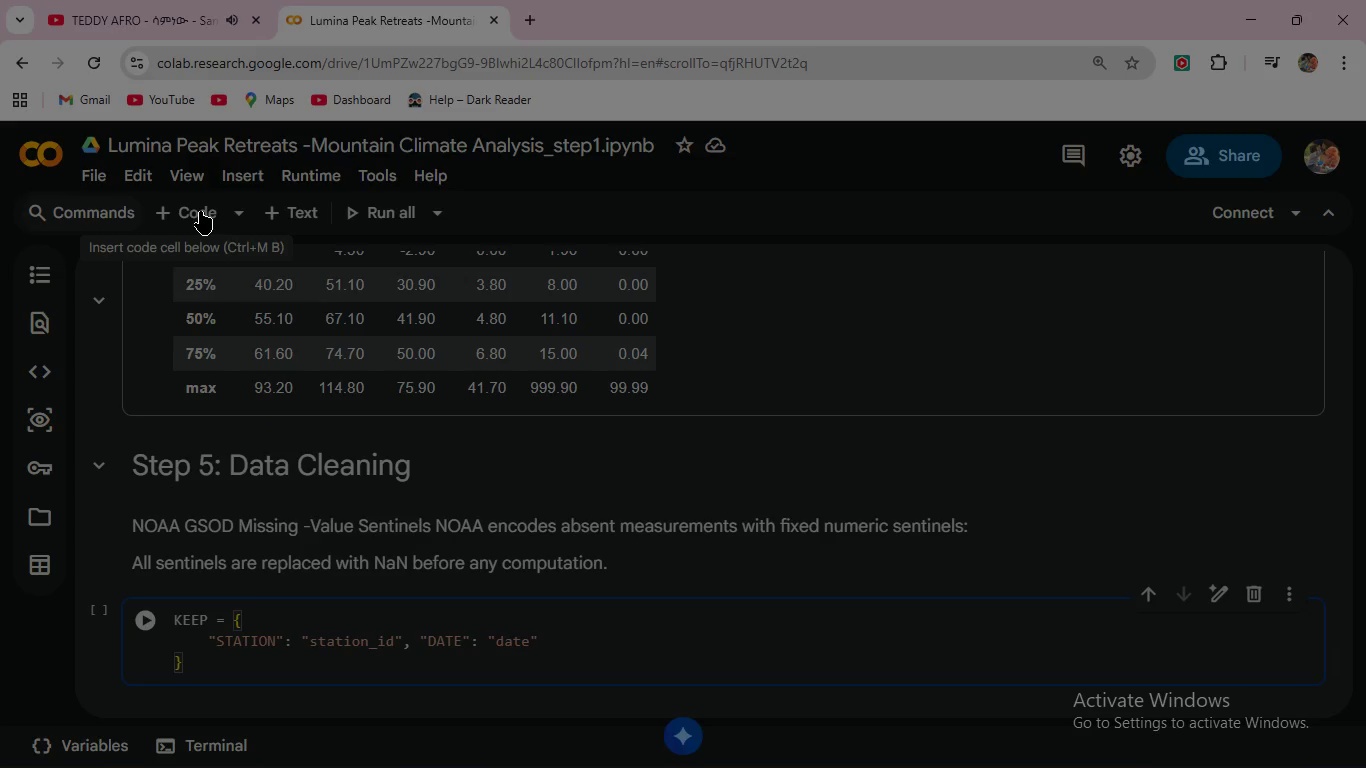 
key(ArrowRight)
 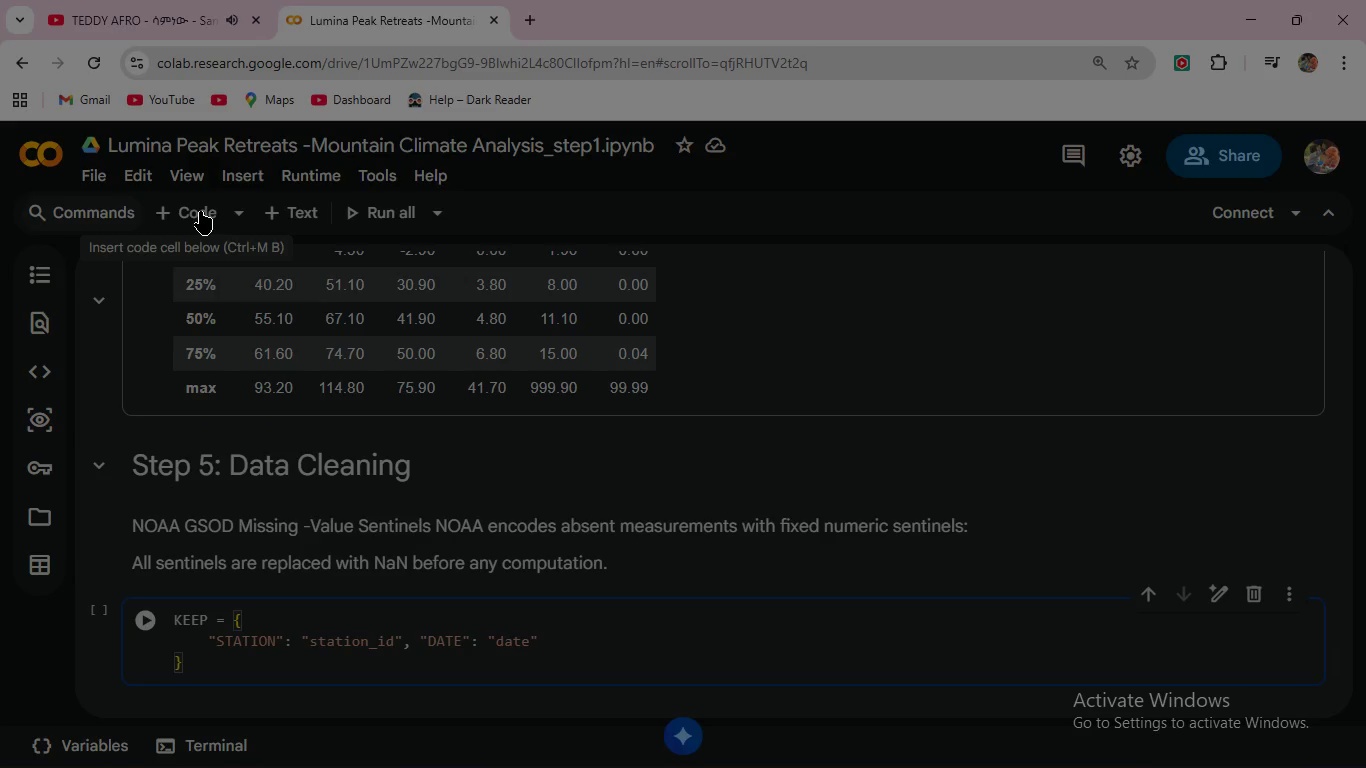 
key(Comma)
 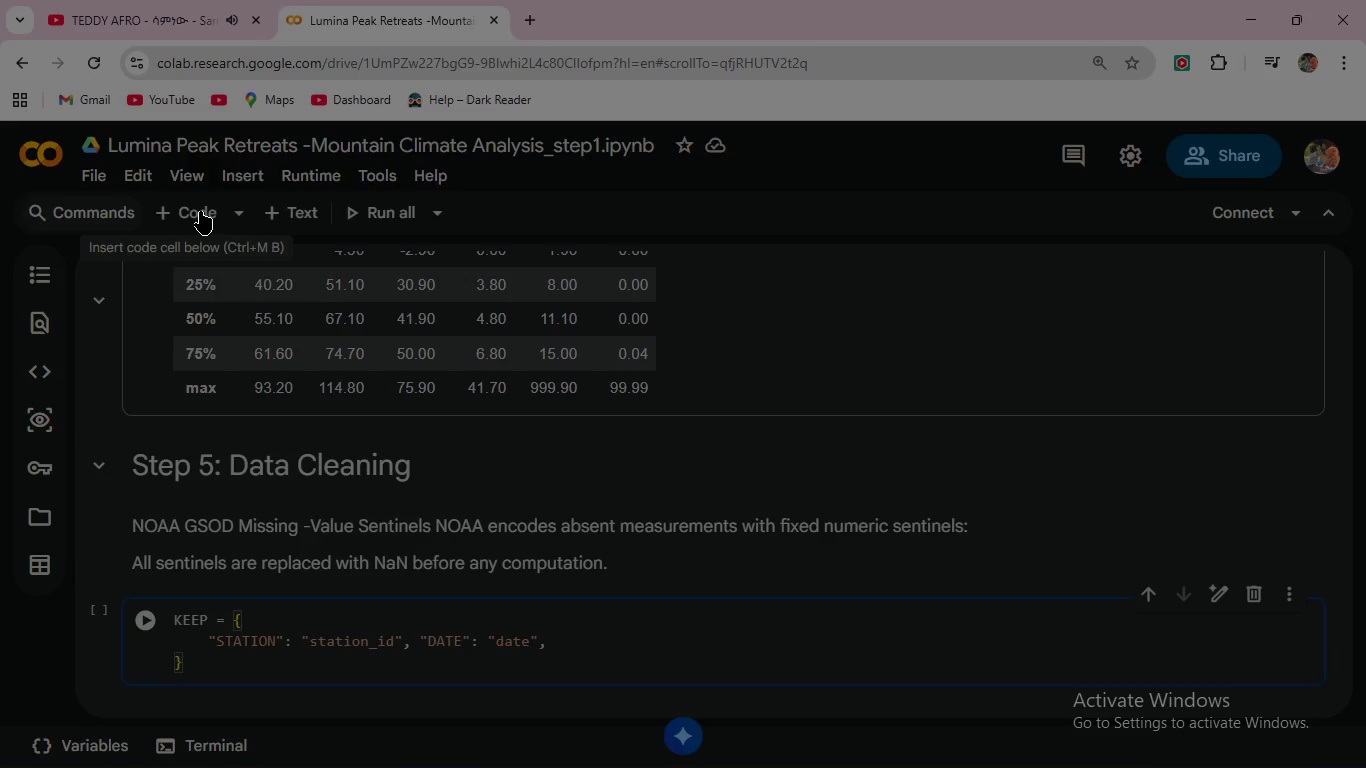 
key(Enter)
 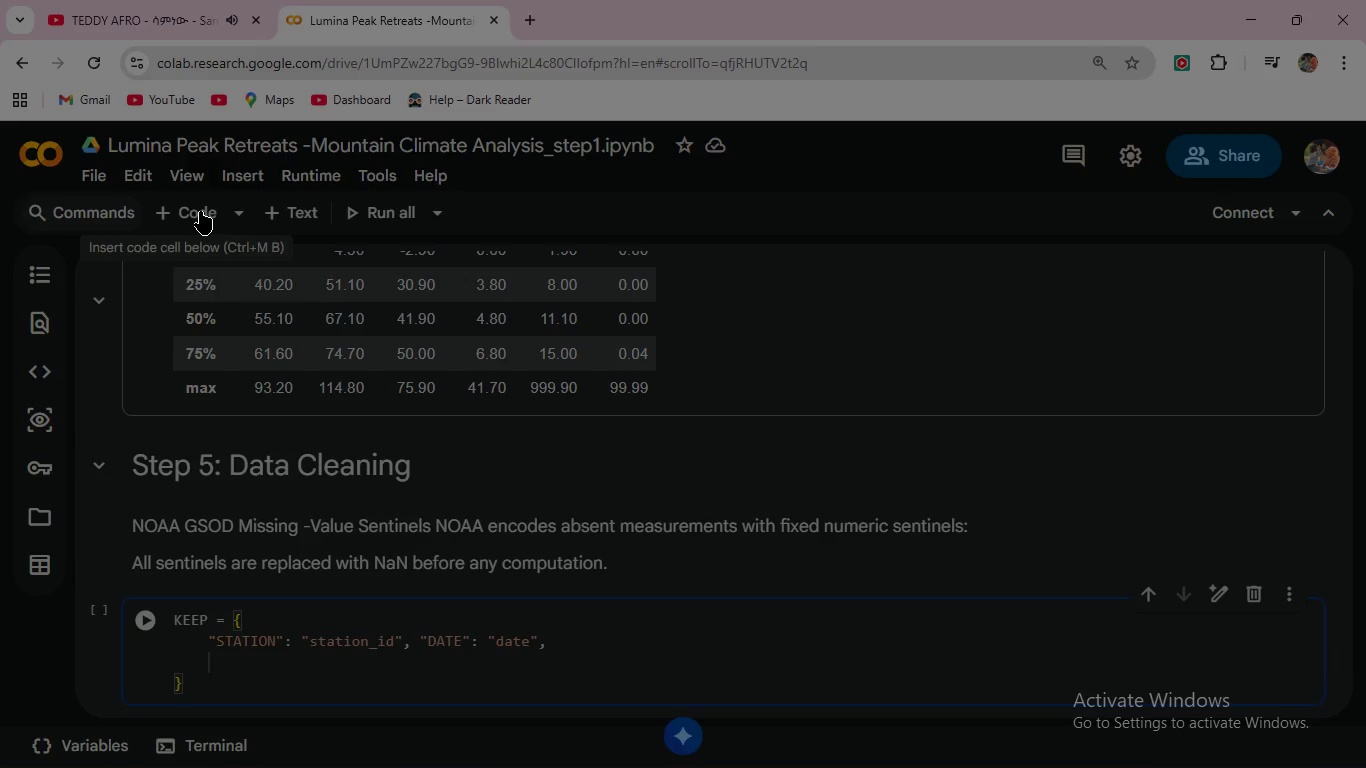 
type("NAME)
 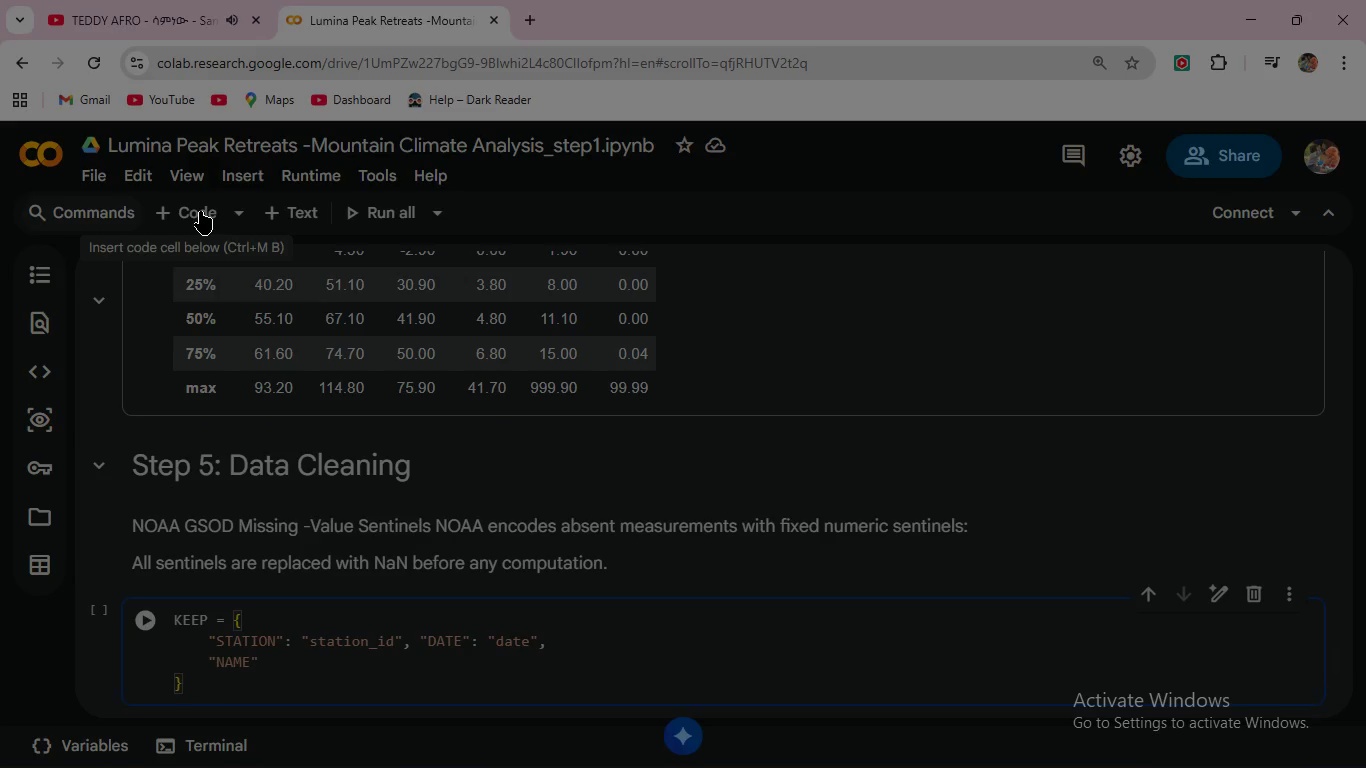 
key(ArrowRight)
 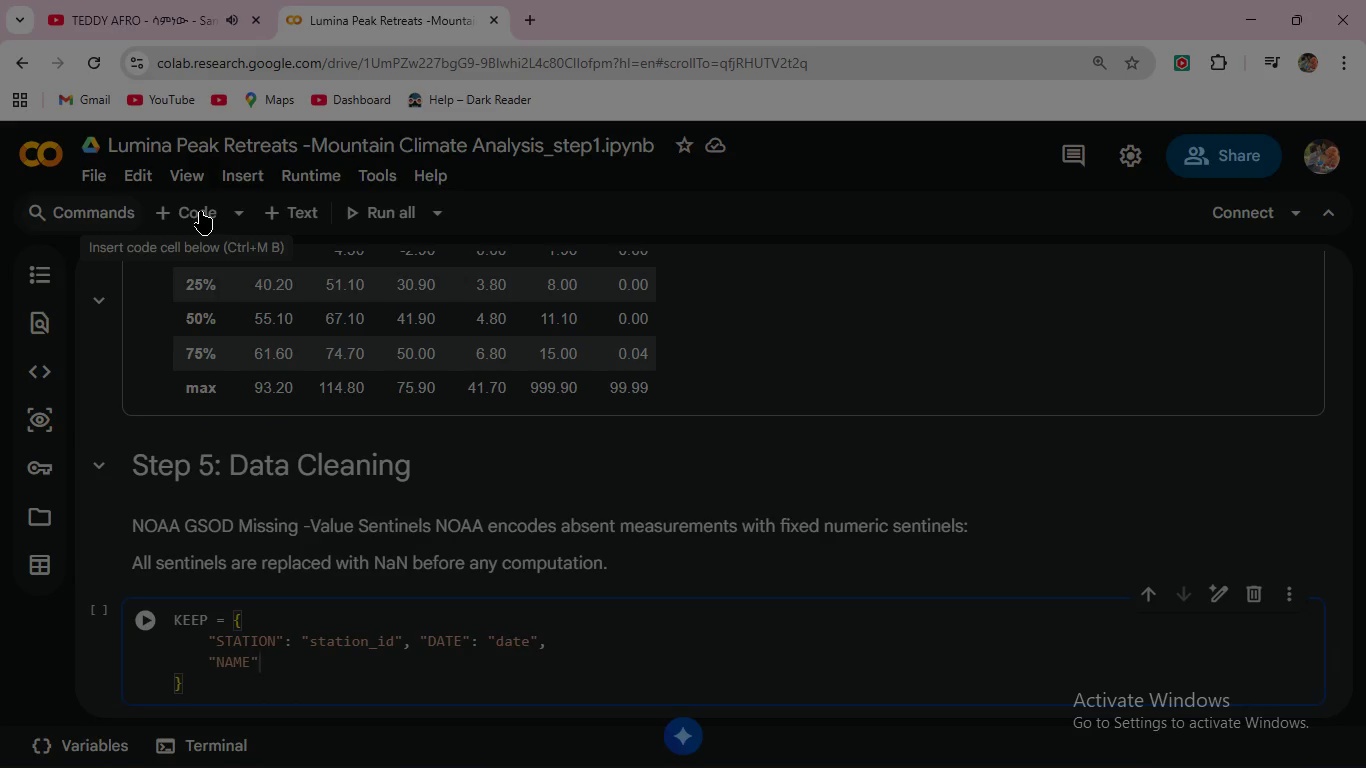 
type(: "station_name)
 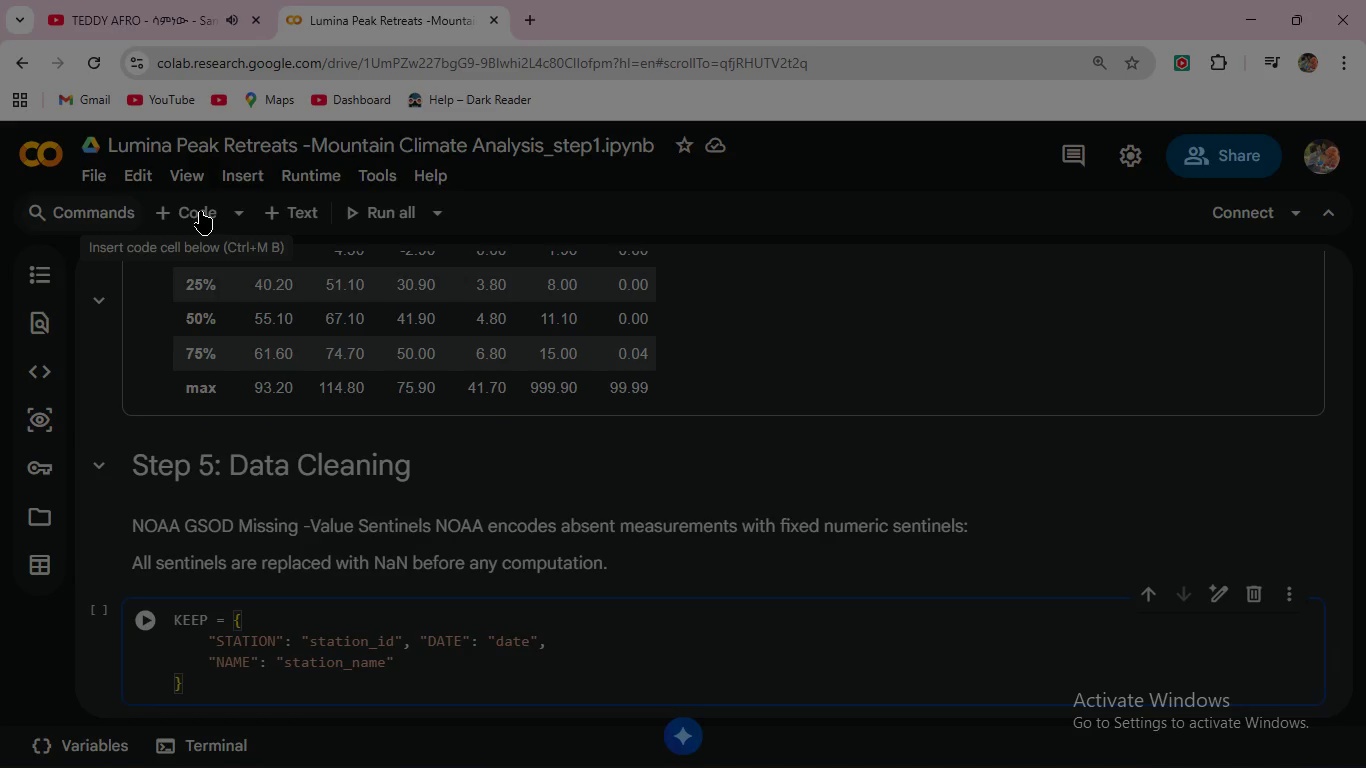 
key(ArrowRight)
 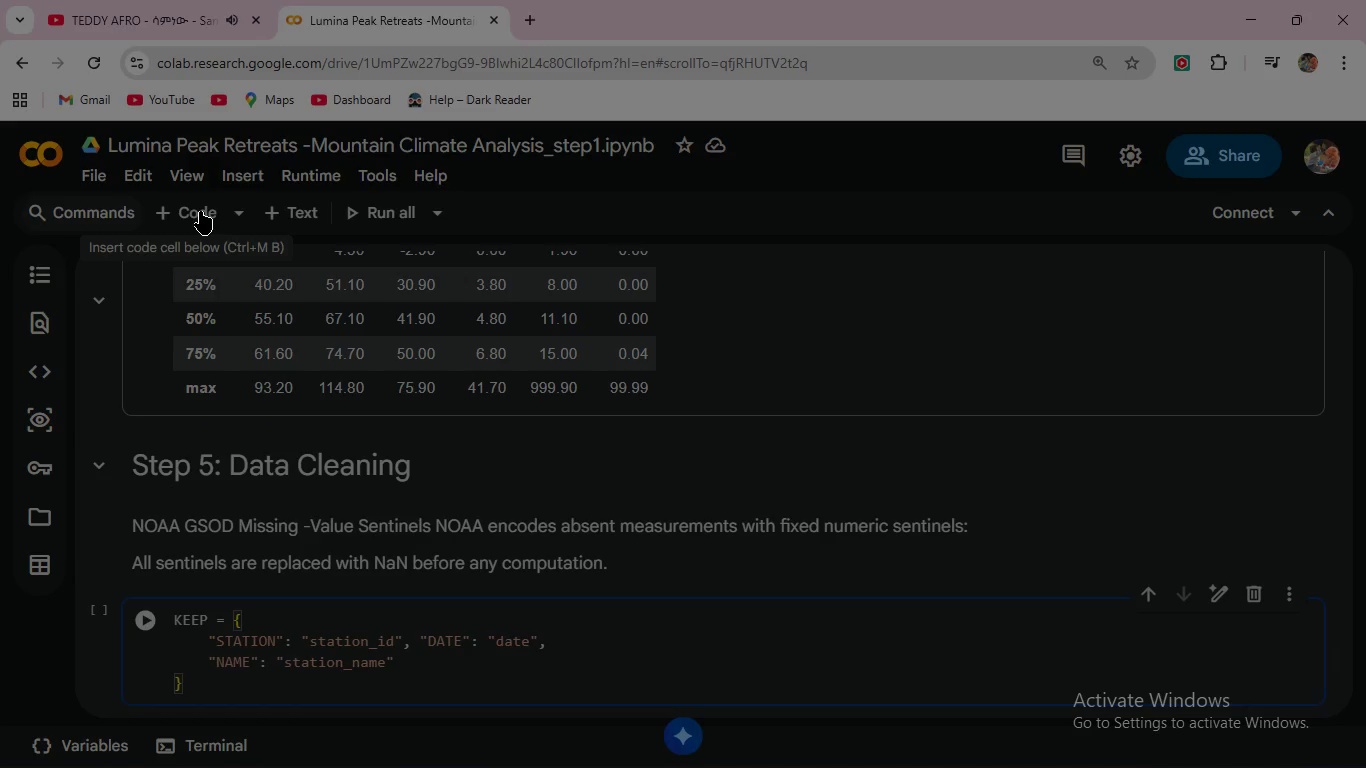 
type(, "LATIT)
 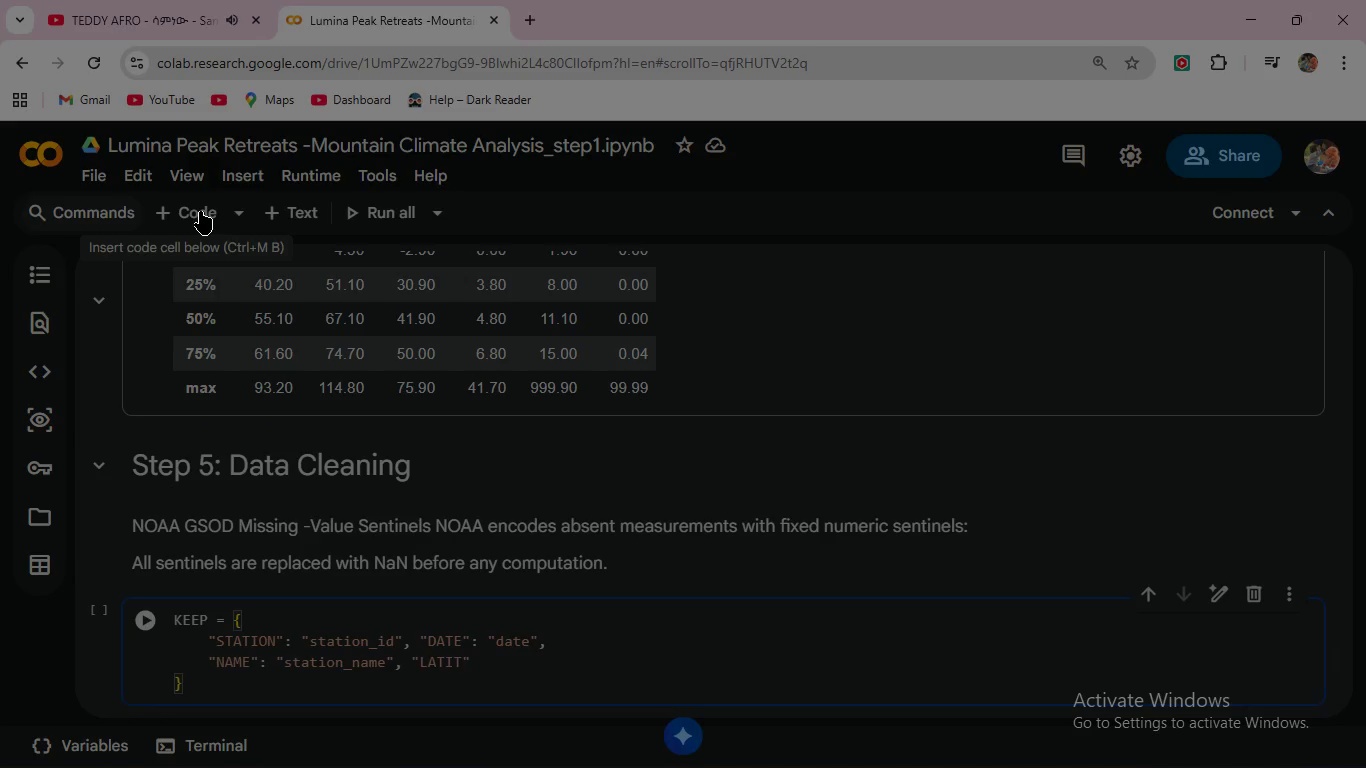 
wait(5.73)
 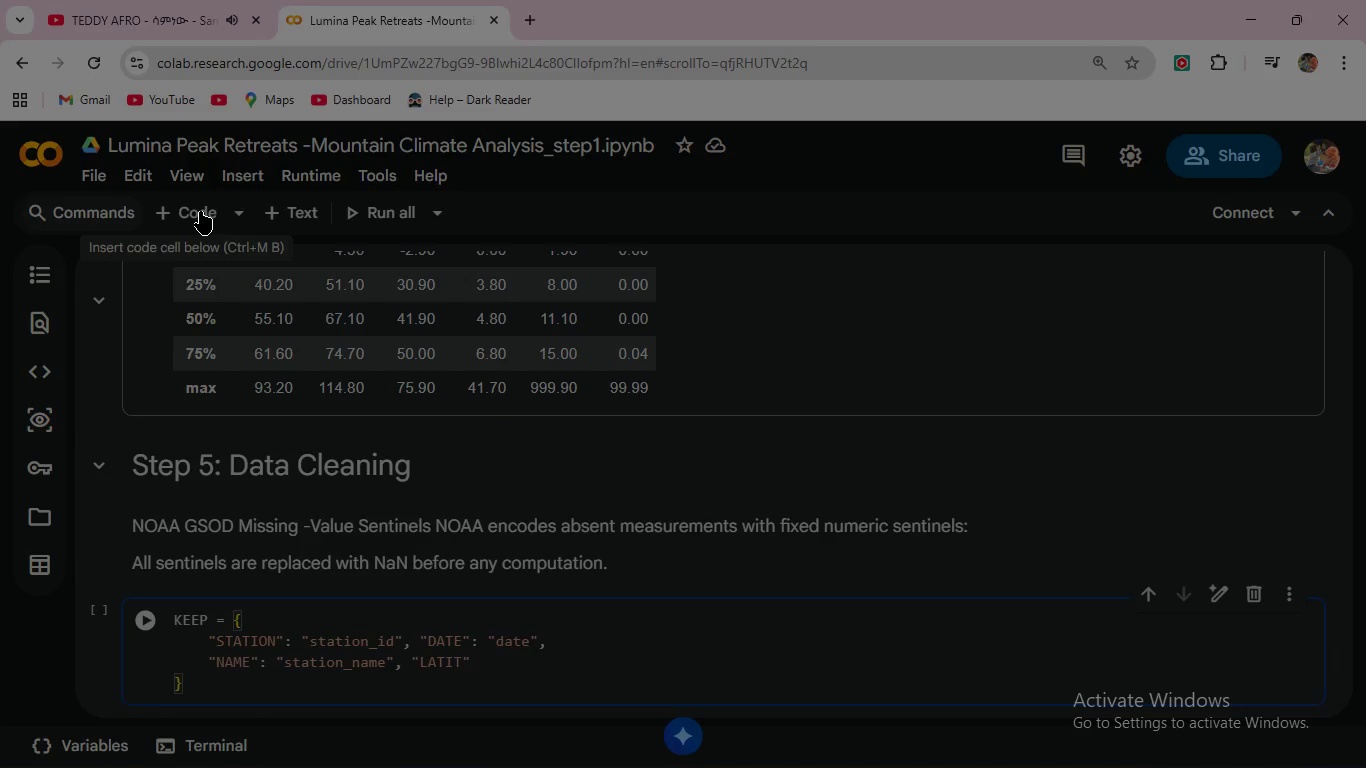 
type(UDE)
 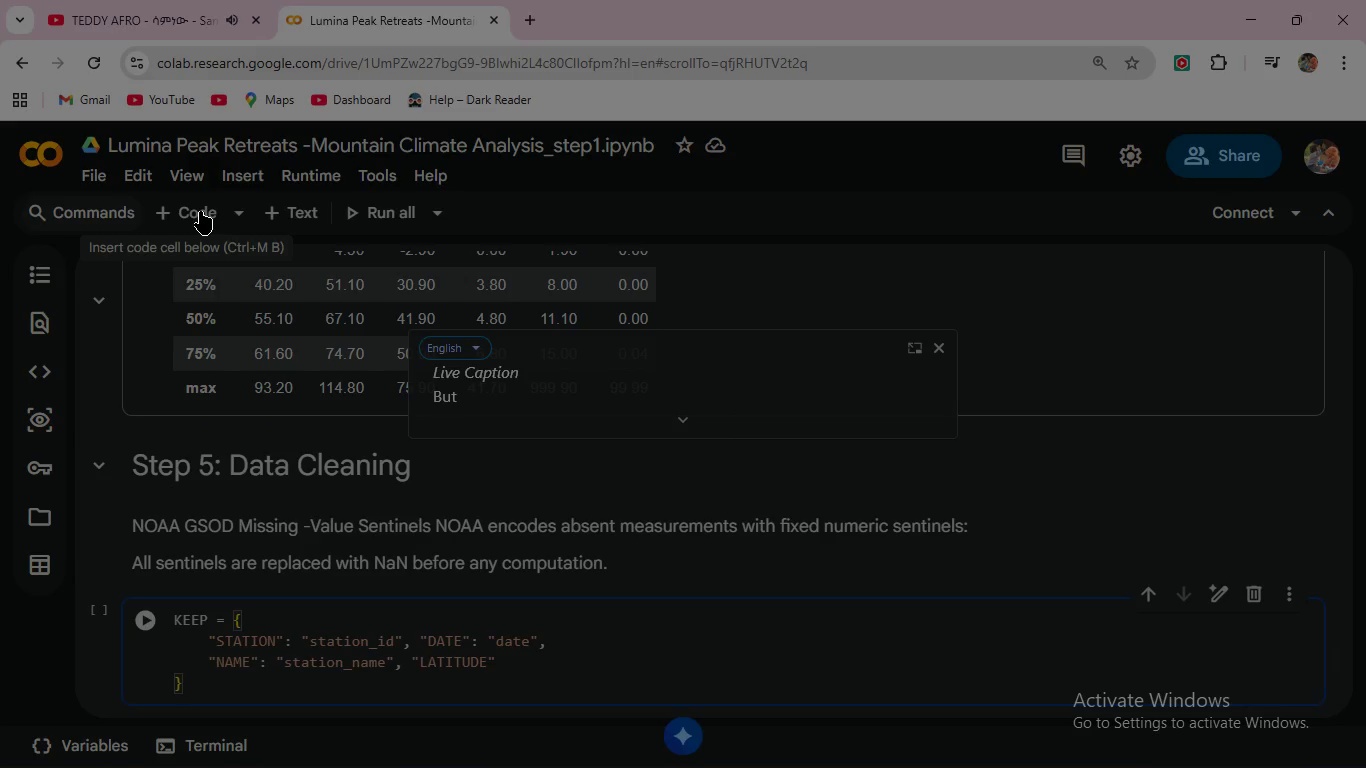 
key(ArrowRight)
 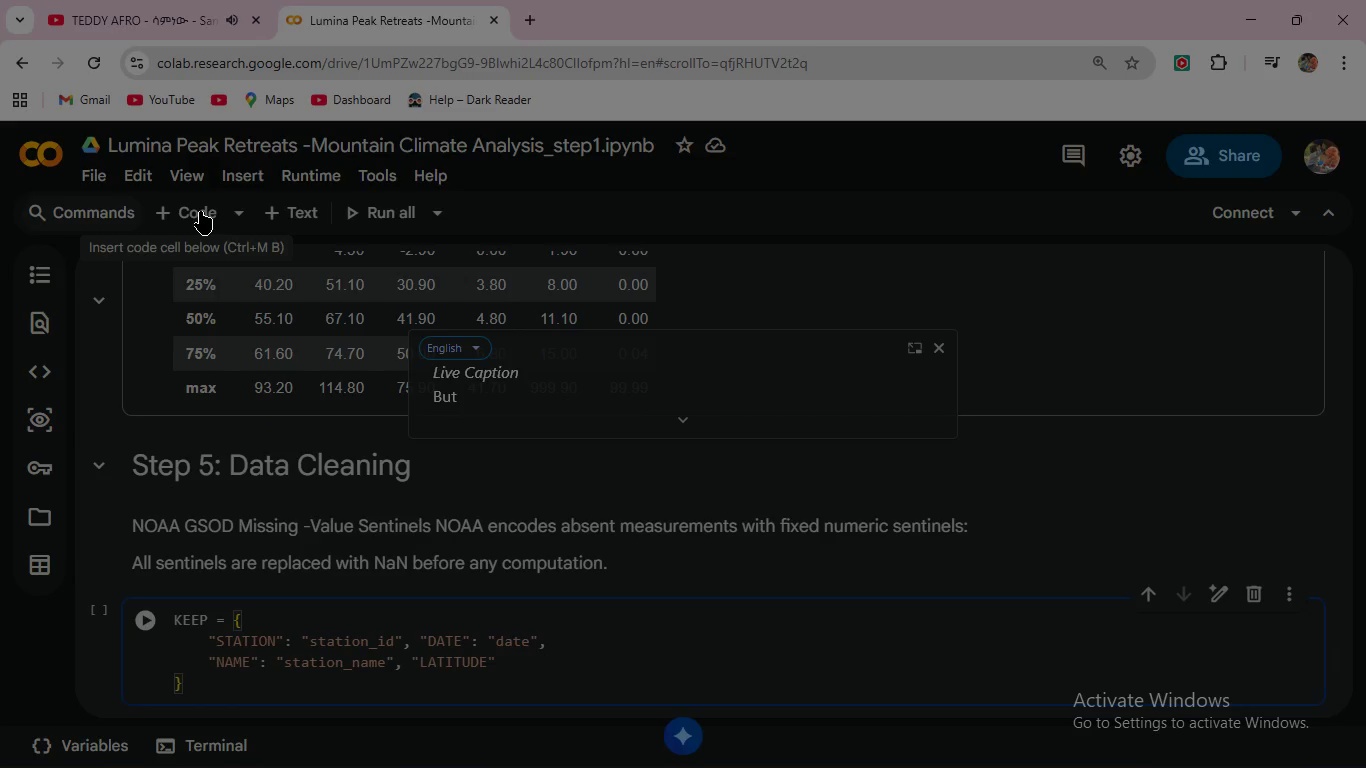 
type(: "lat)
 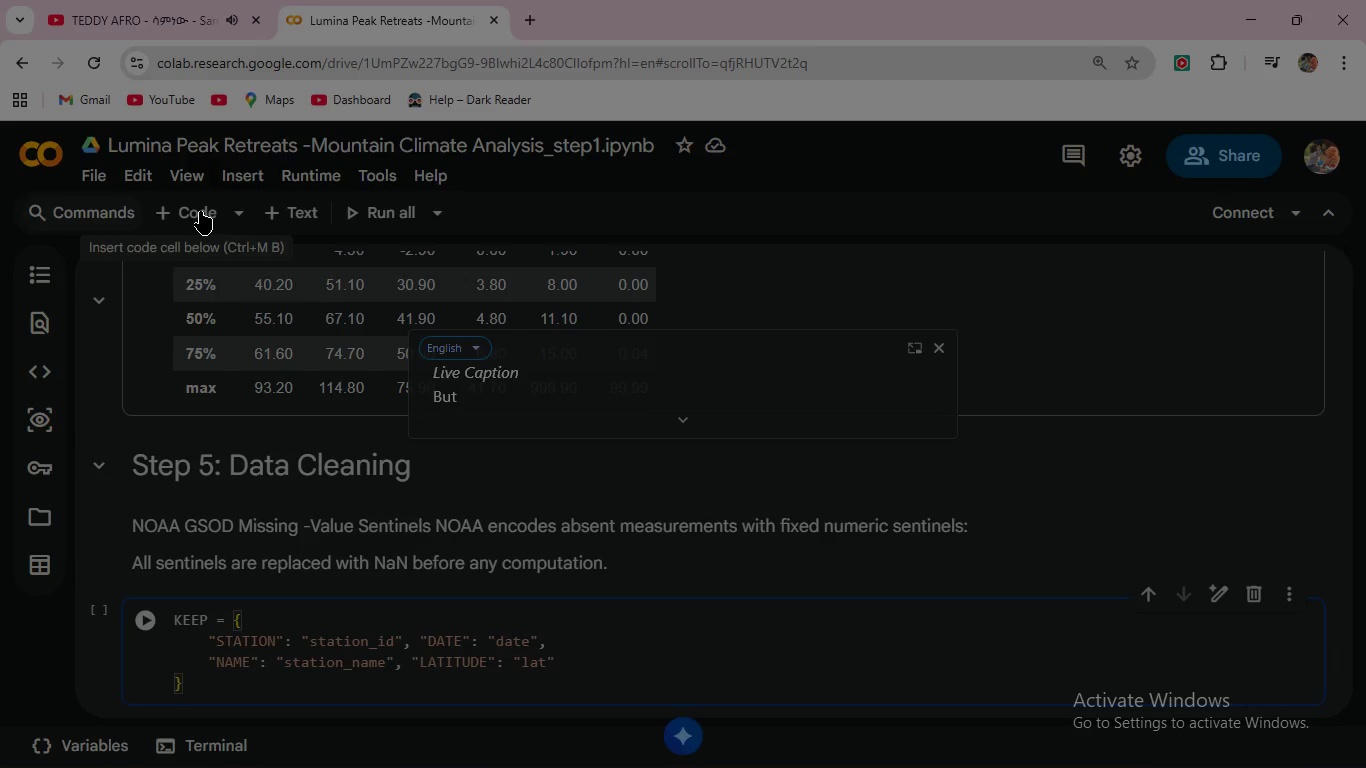 
key(ArrowRight)
 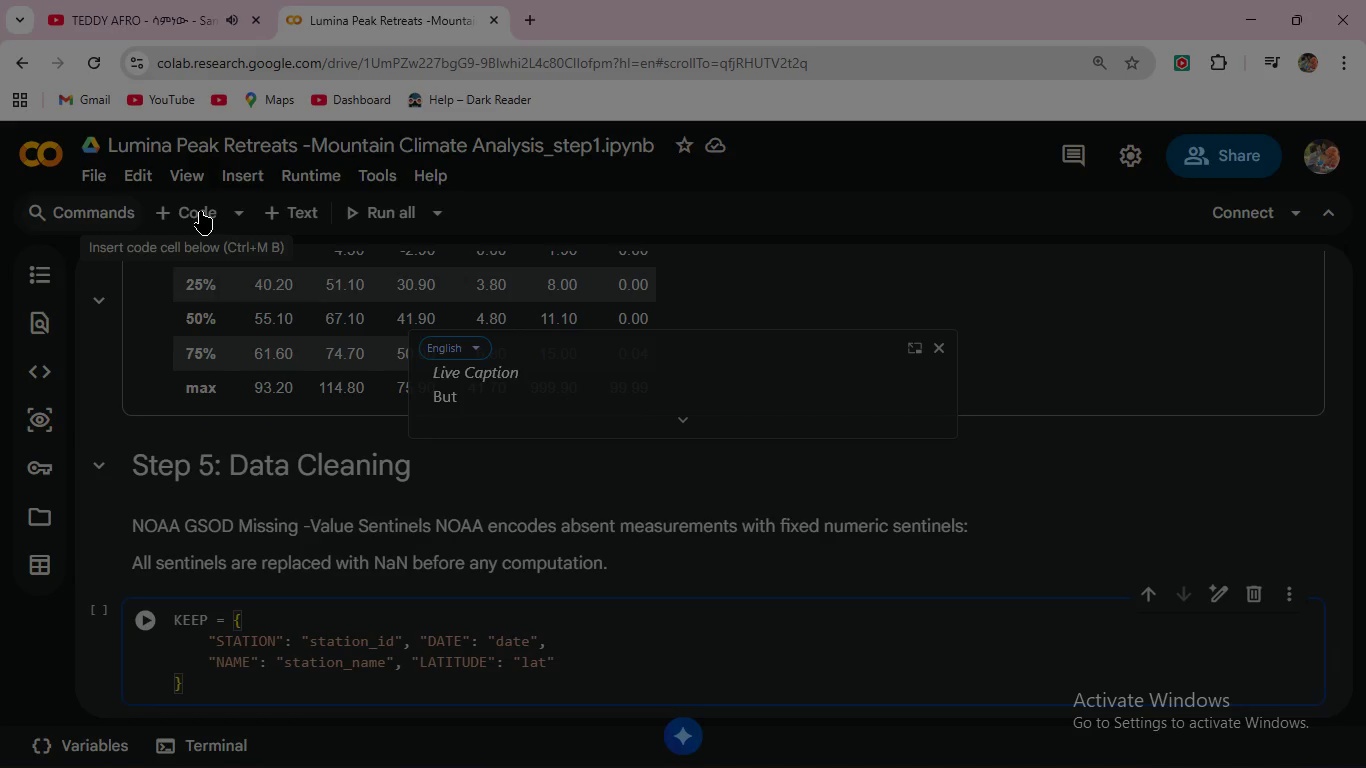 
type(, "LONGITUDE)
 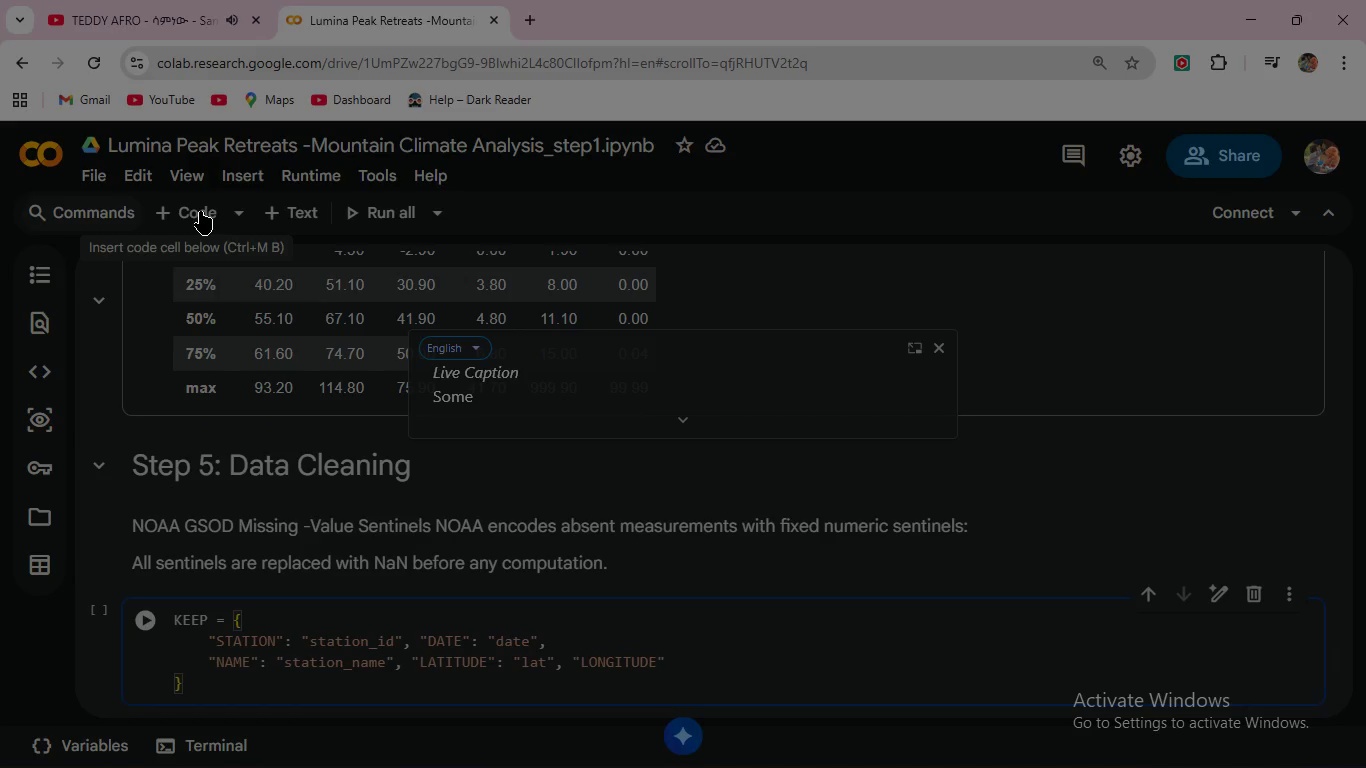 
key(ArrowRight)
 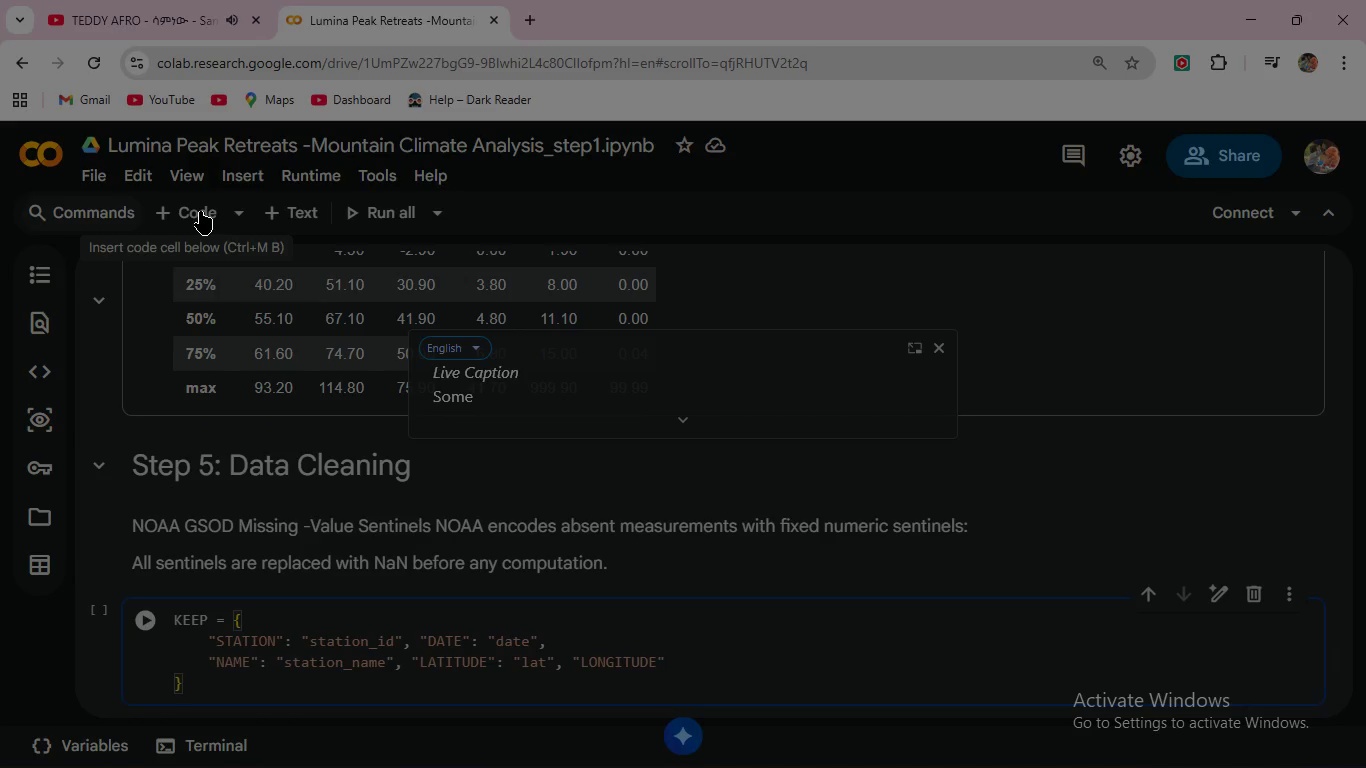 
type(: "lon)
 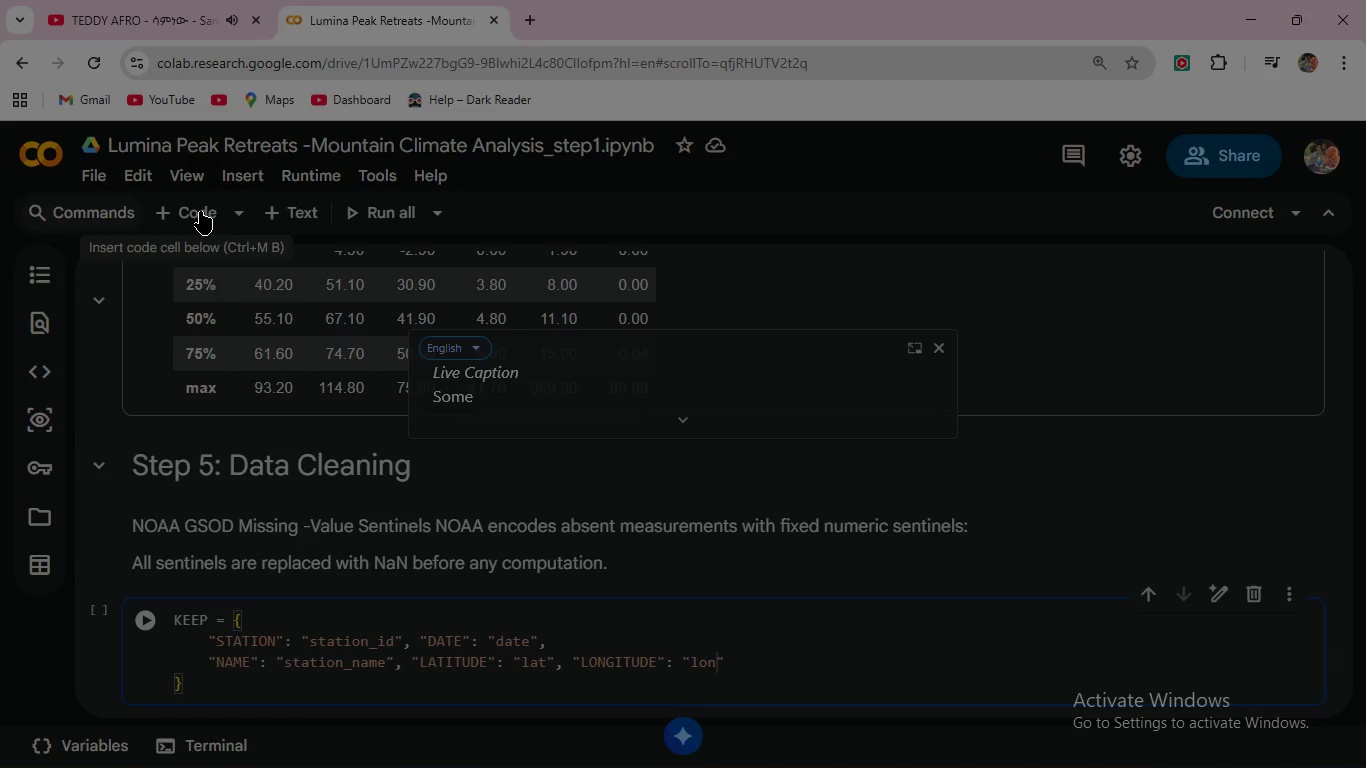 
key(ArrowRight)
 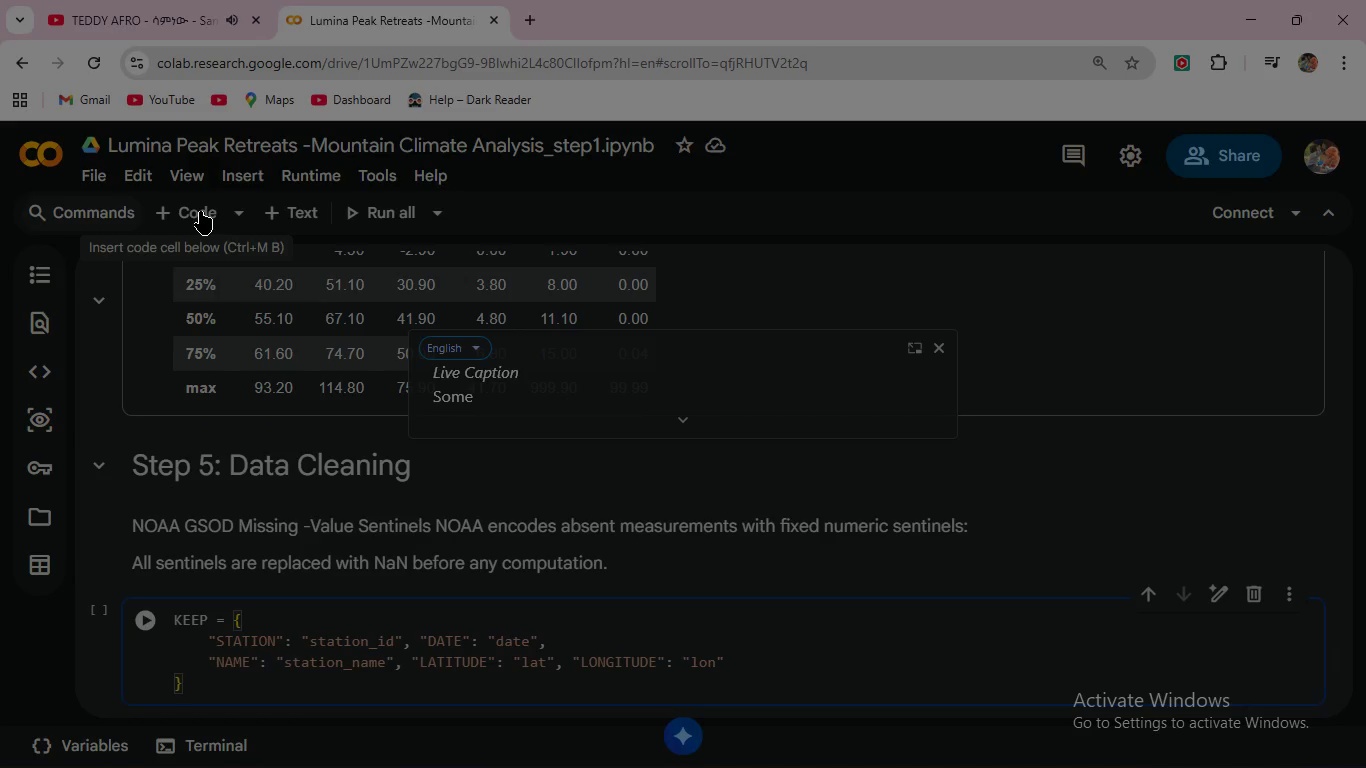 
key(Comma)
 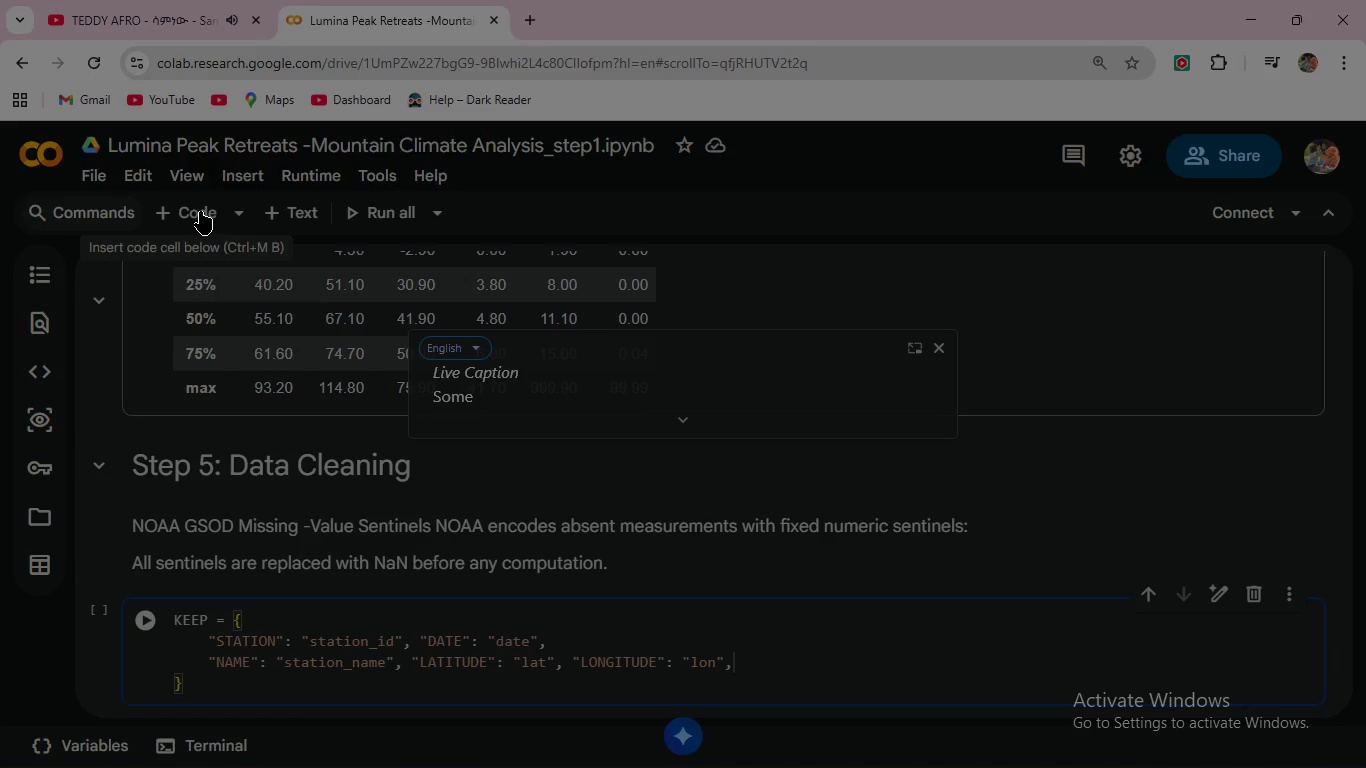 
key(Enter)
 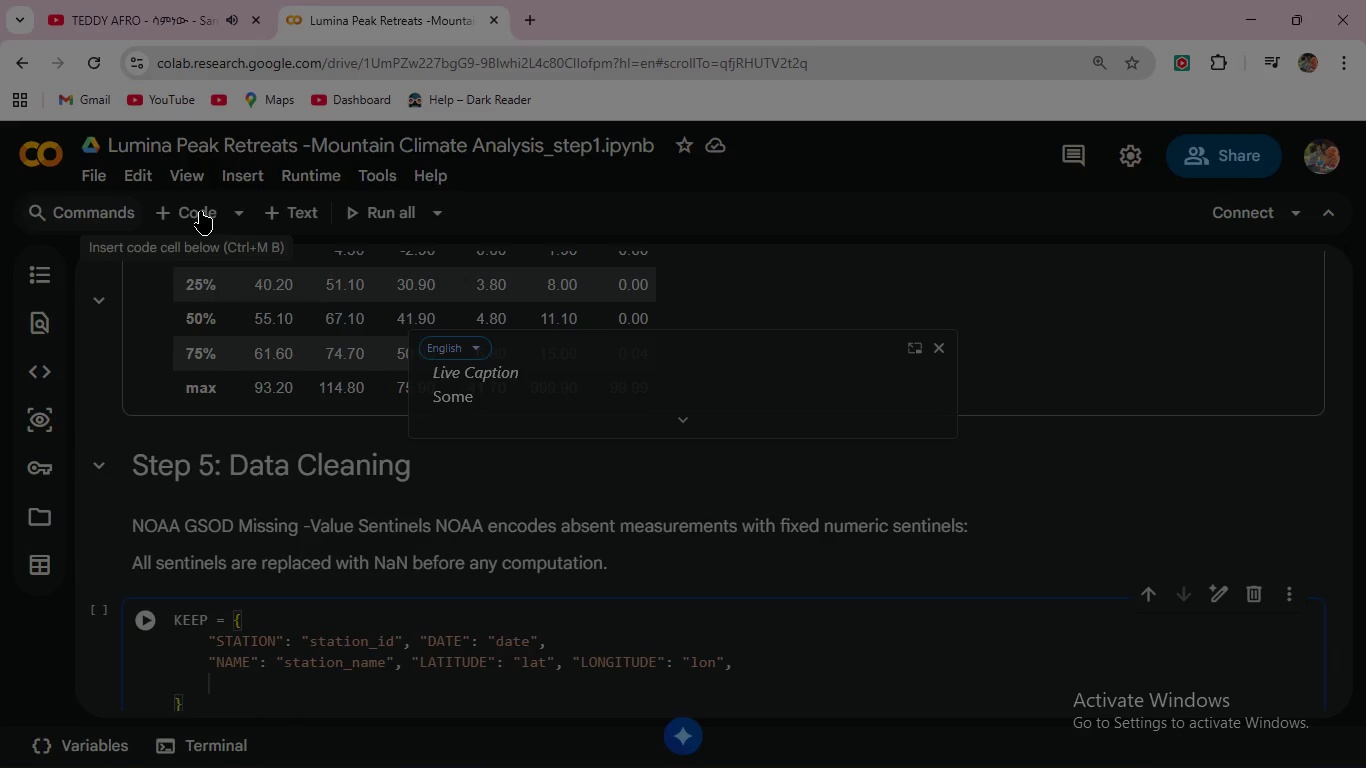 
type("ELEVATION)
 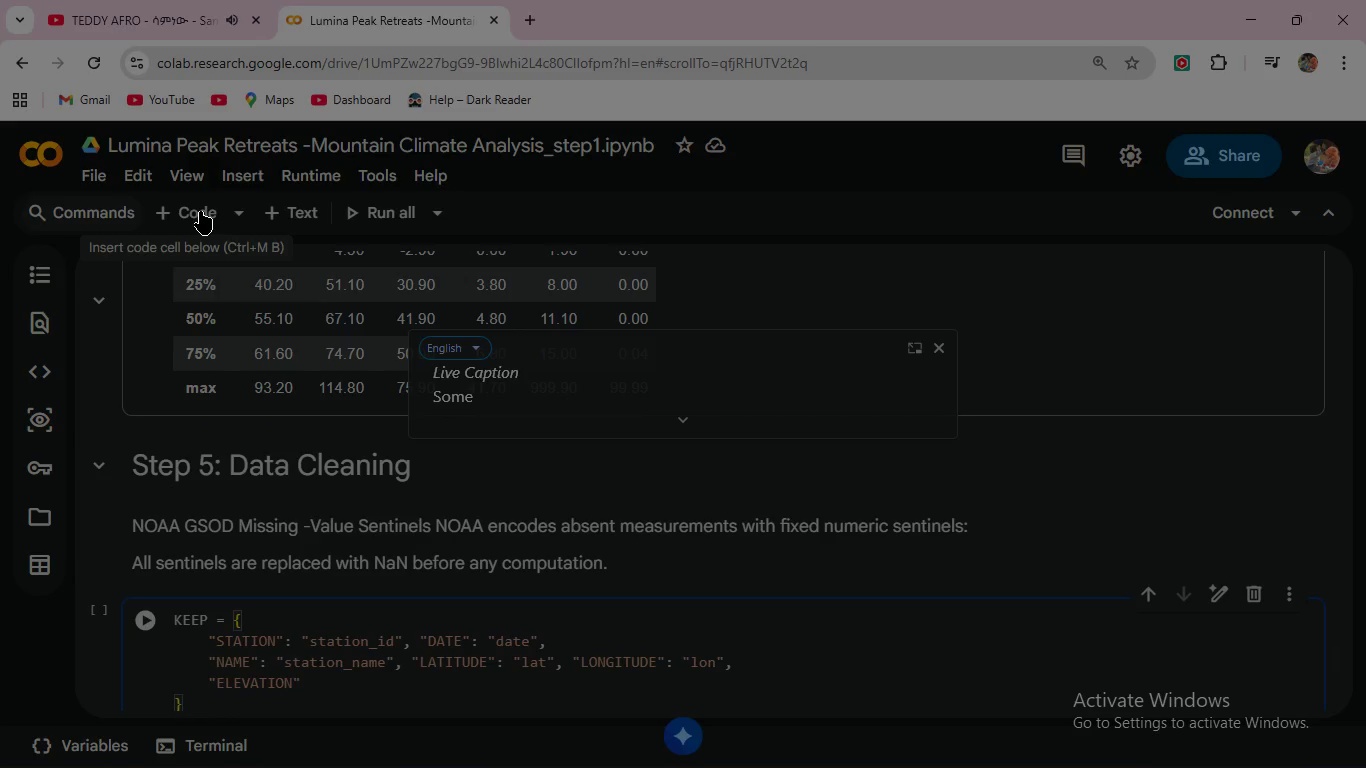 
key(ArrowRight)
 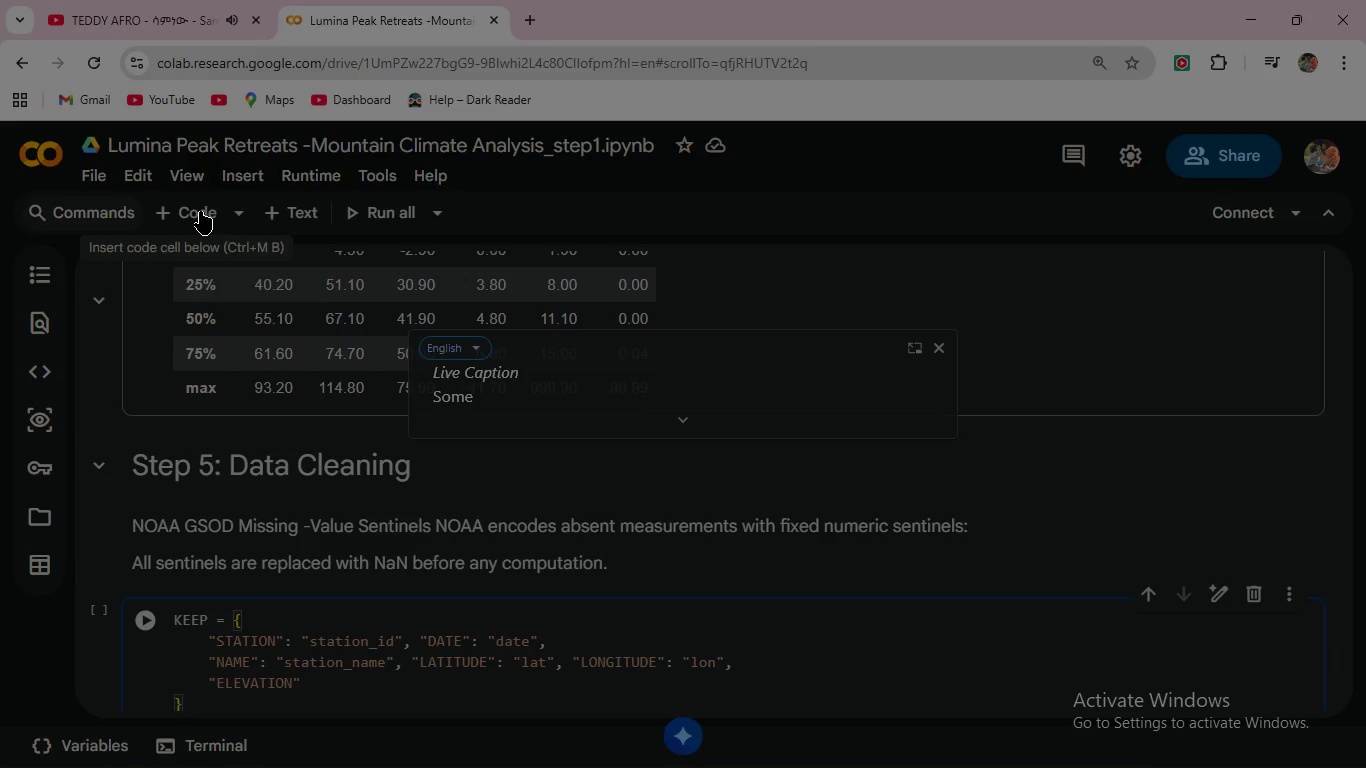 
type(: "ele)
 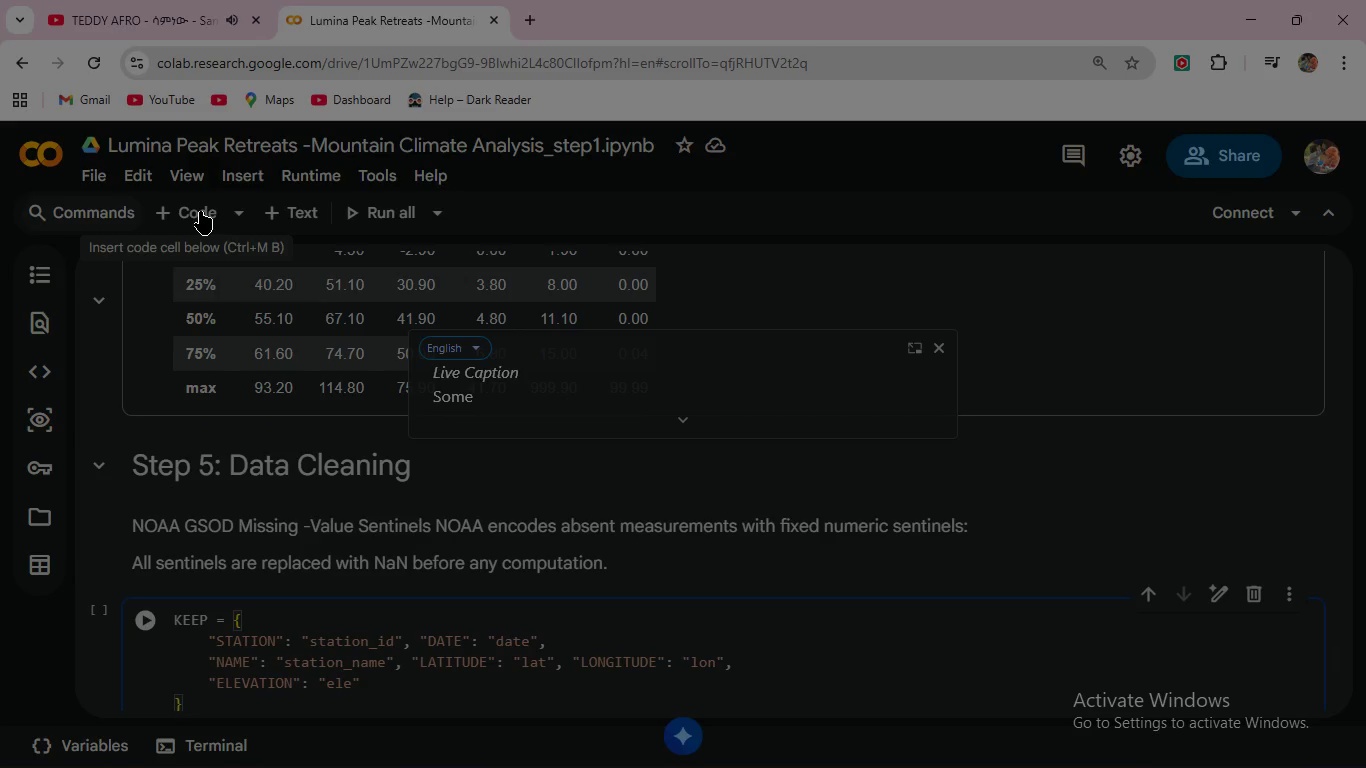 
type(vation_m)
 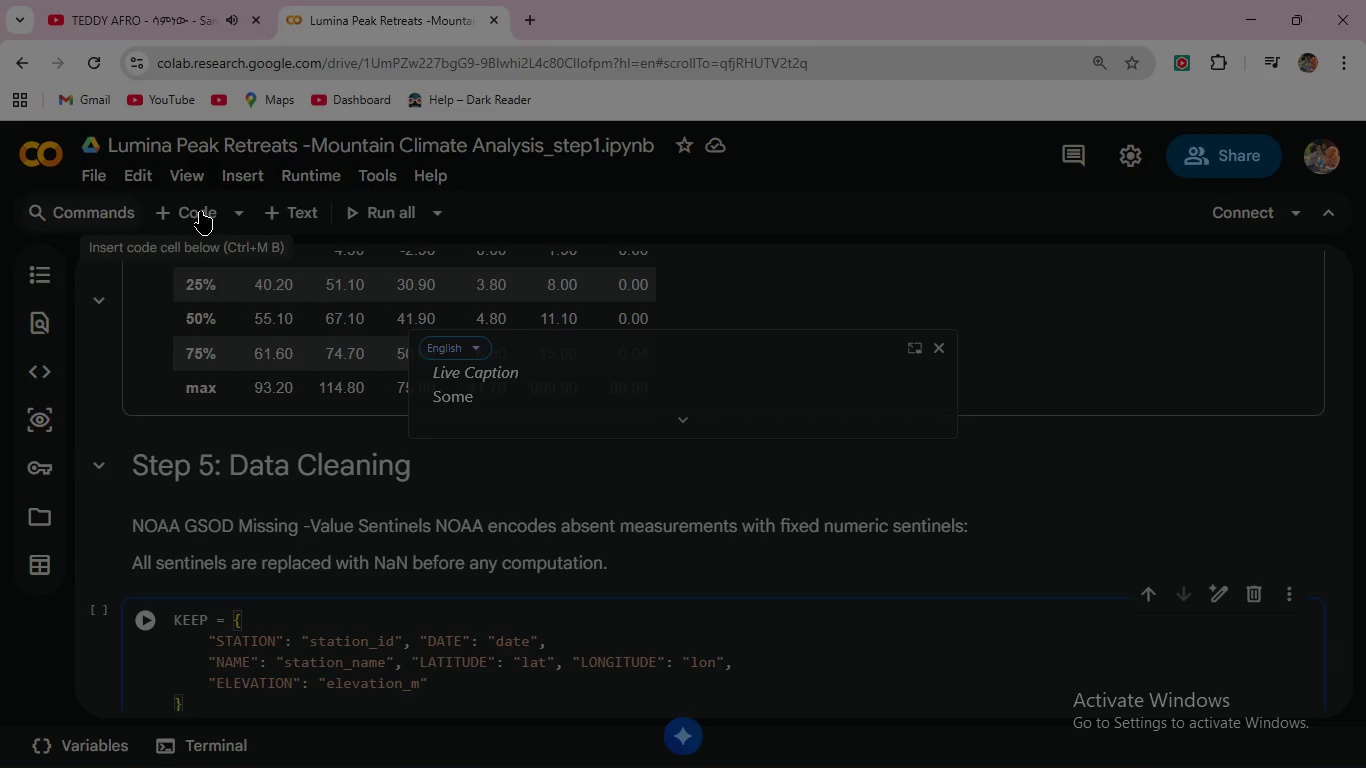 
key(ArrowRight)
 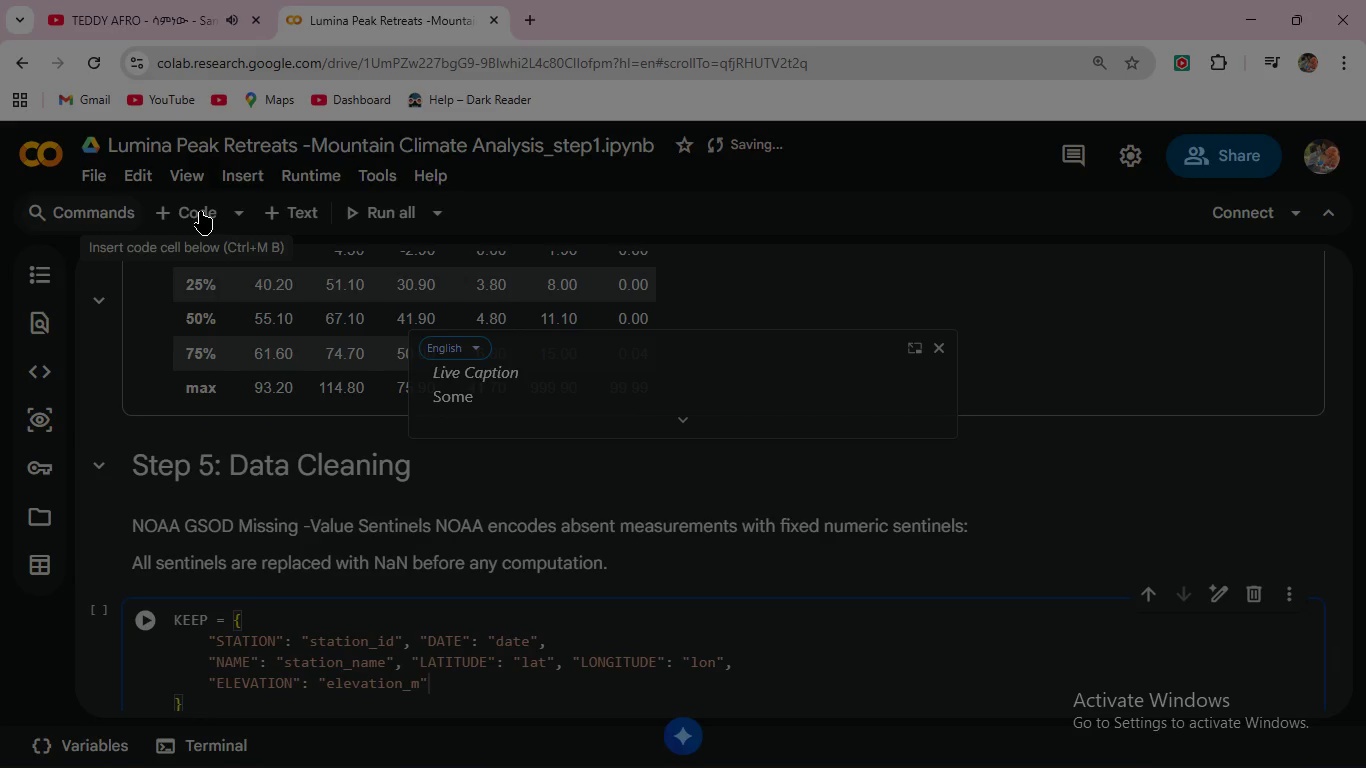 
key(Comma)
 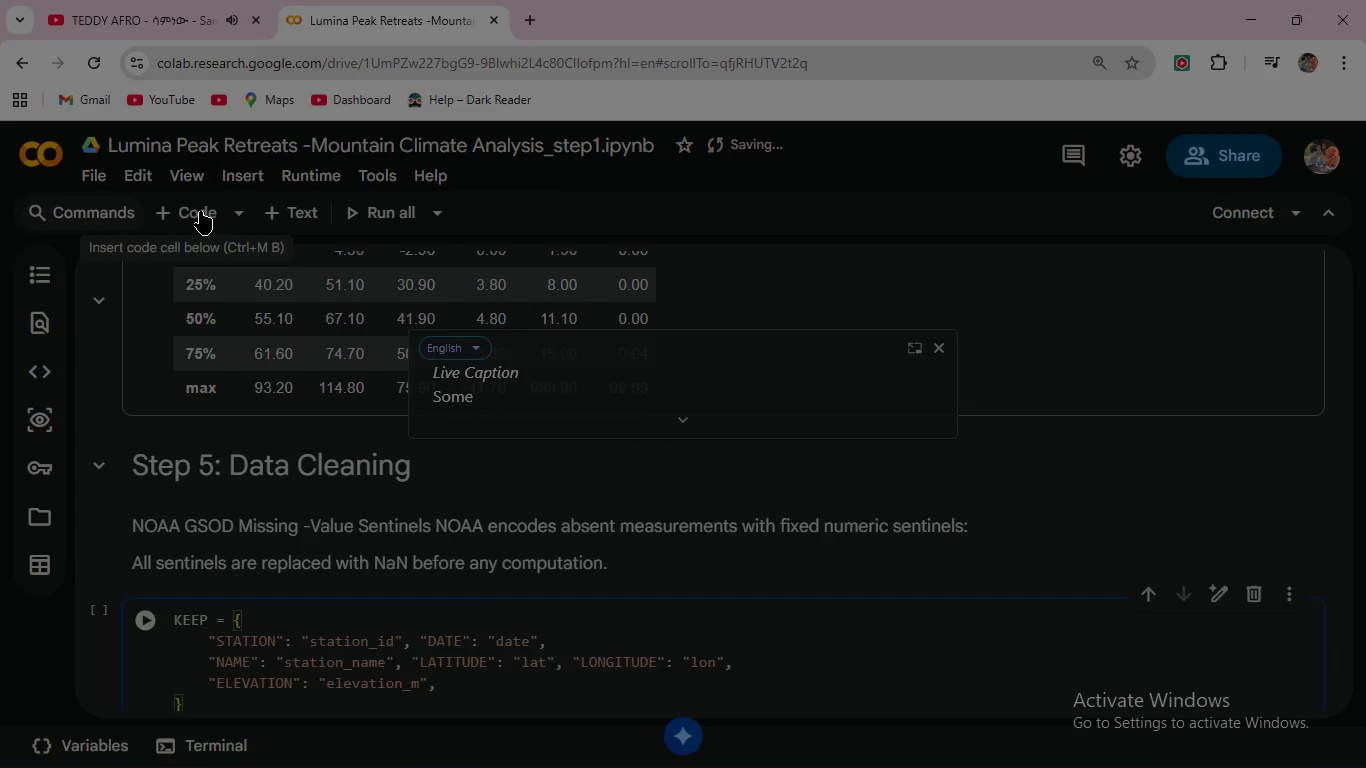 
key(Enter)
 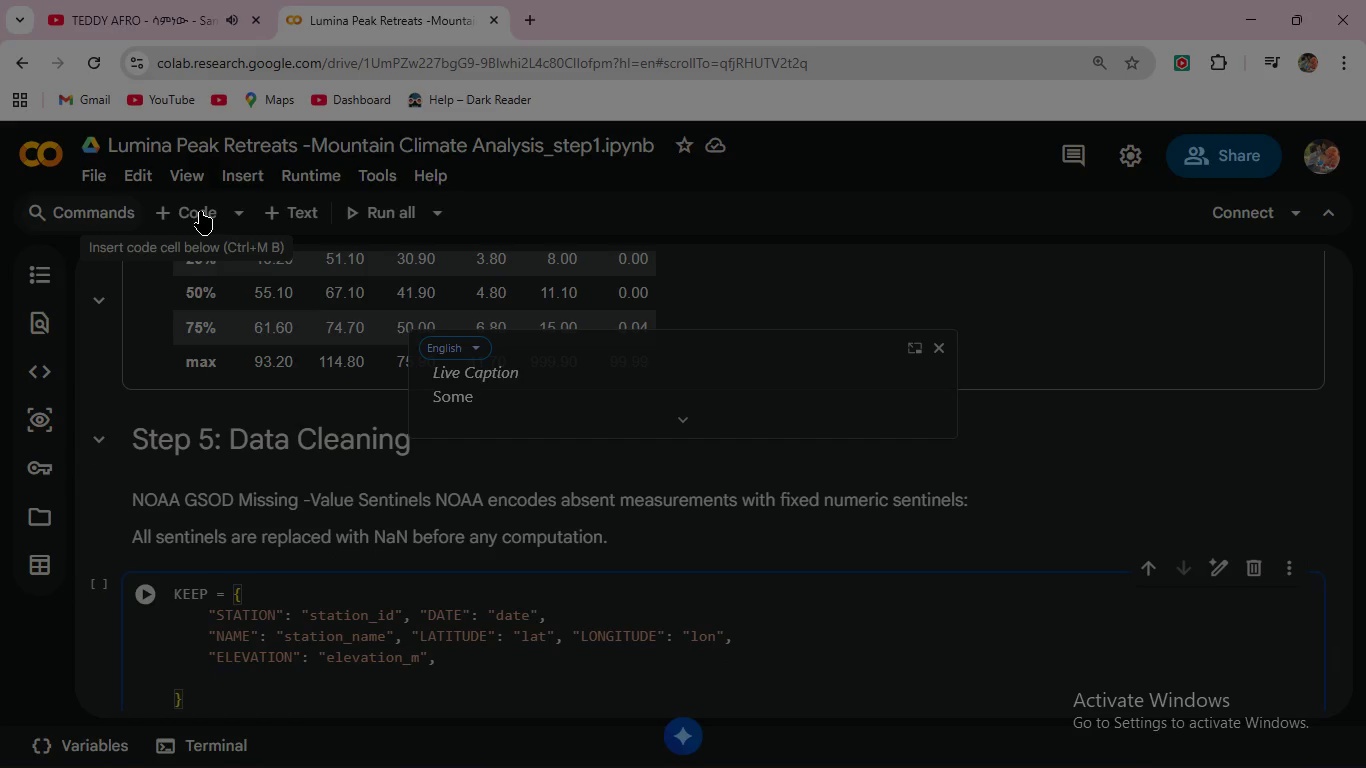 
type("TEMP)
 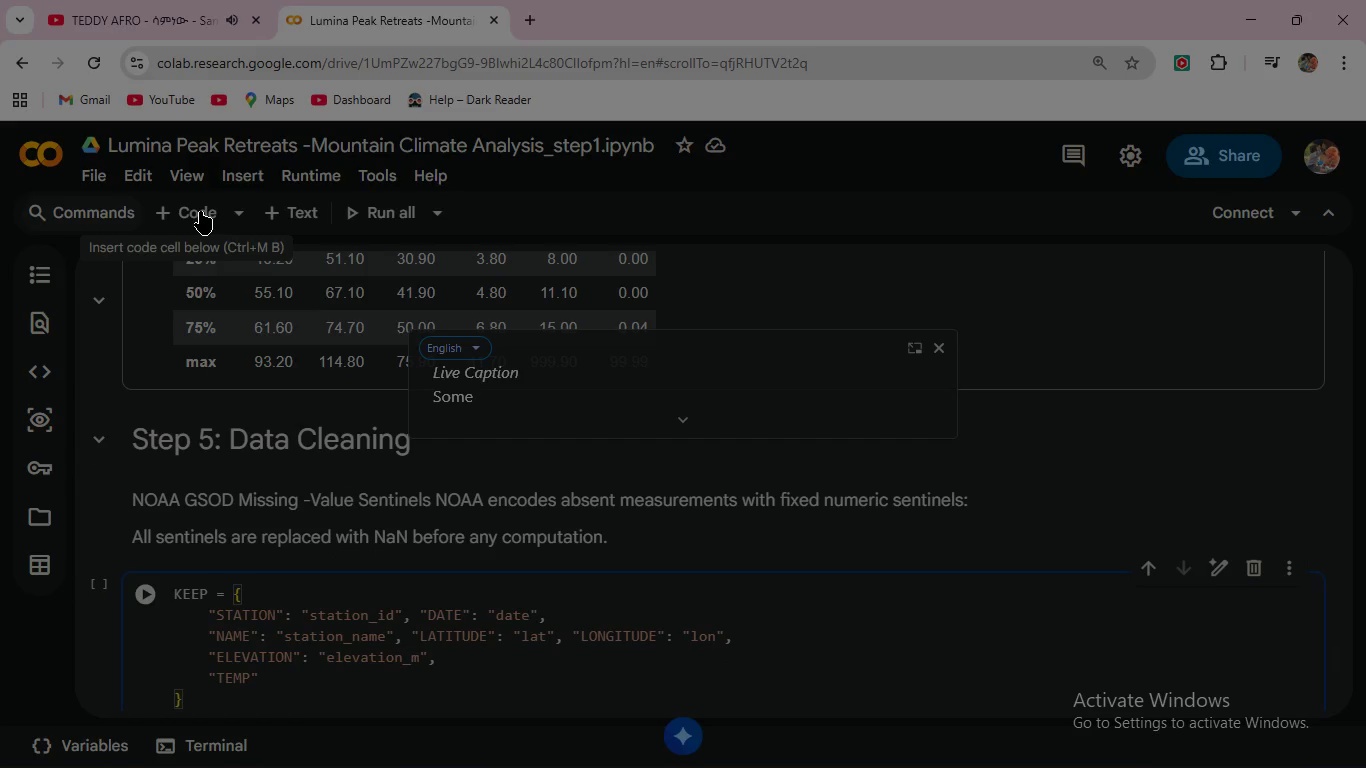 
key(ArrowRight)
 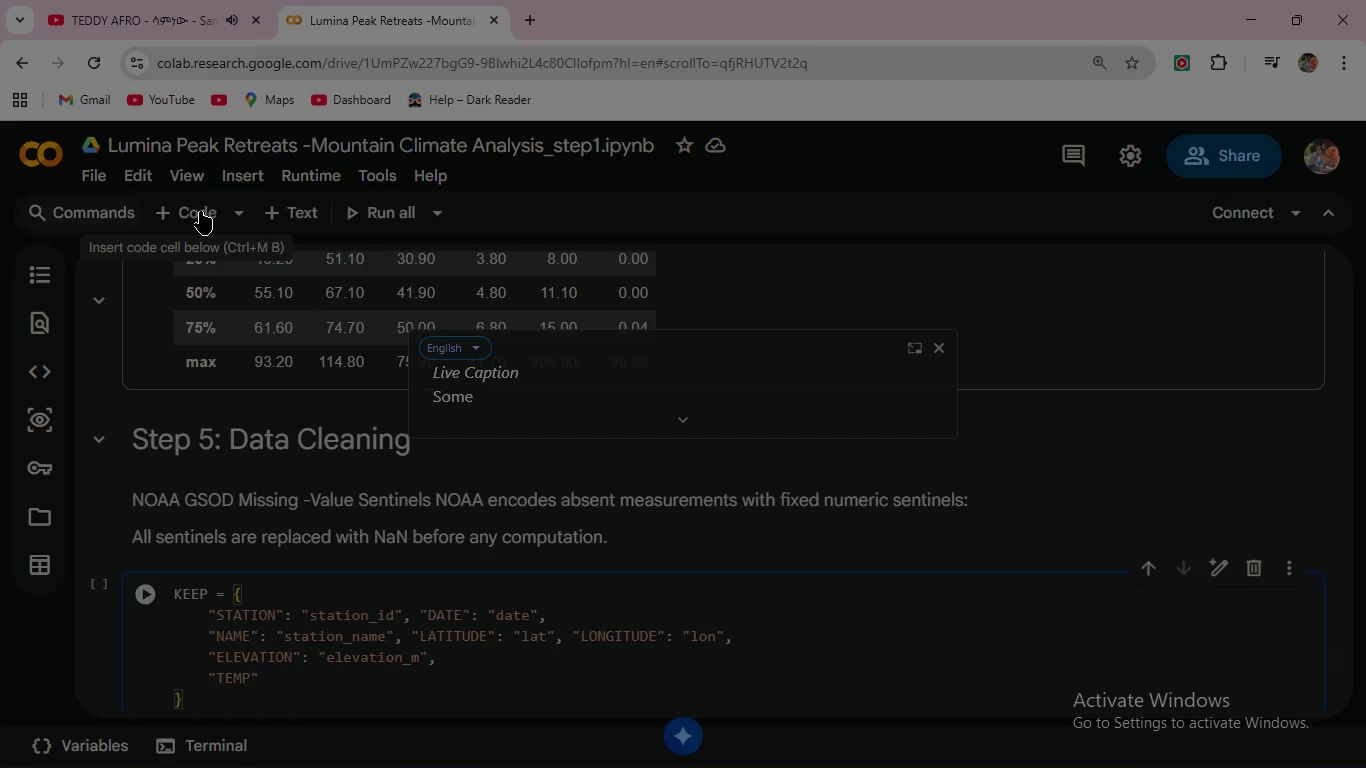 
type(: "temo)
key(Backspace)
type(p_f)
 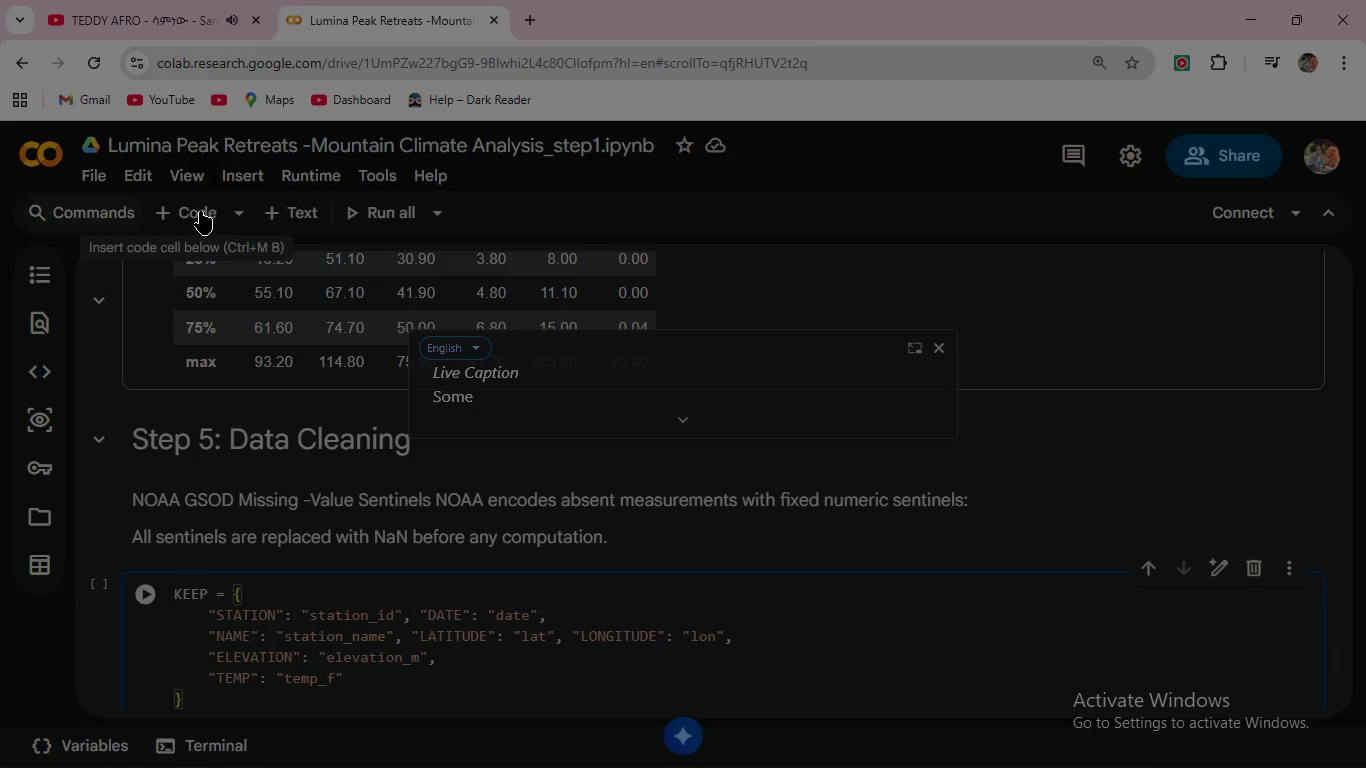 
key(ArrowRight)
 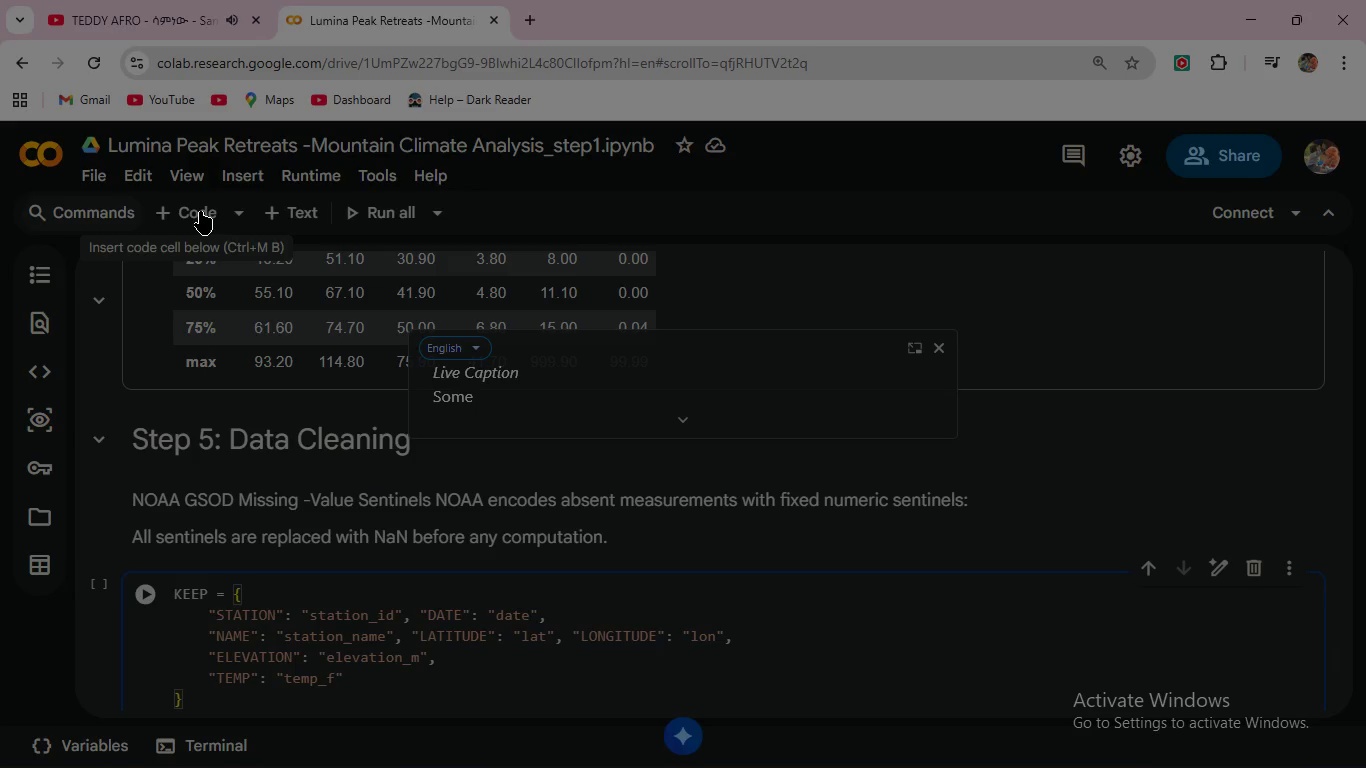 
type(, "MAX)
 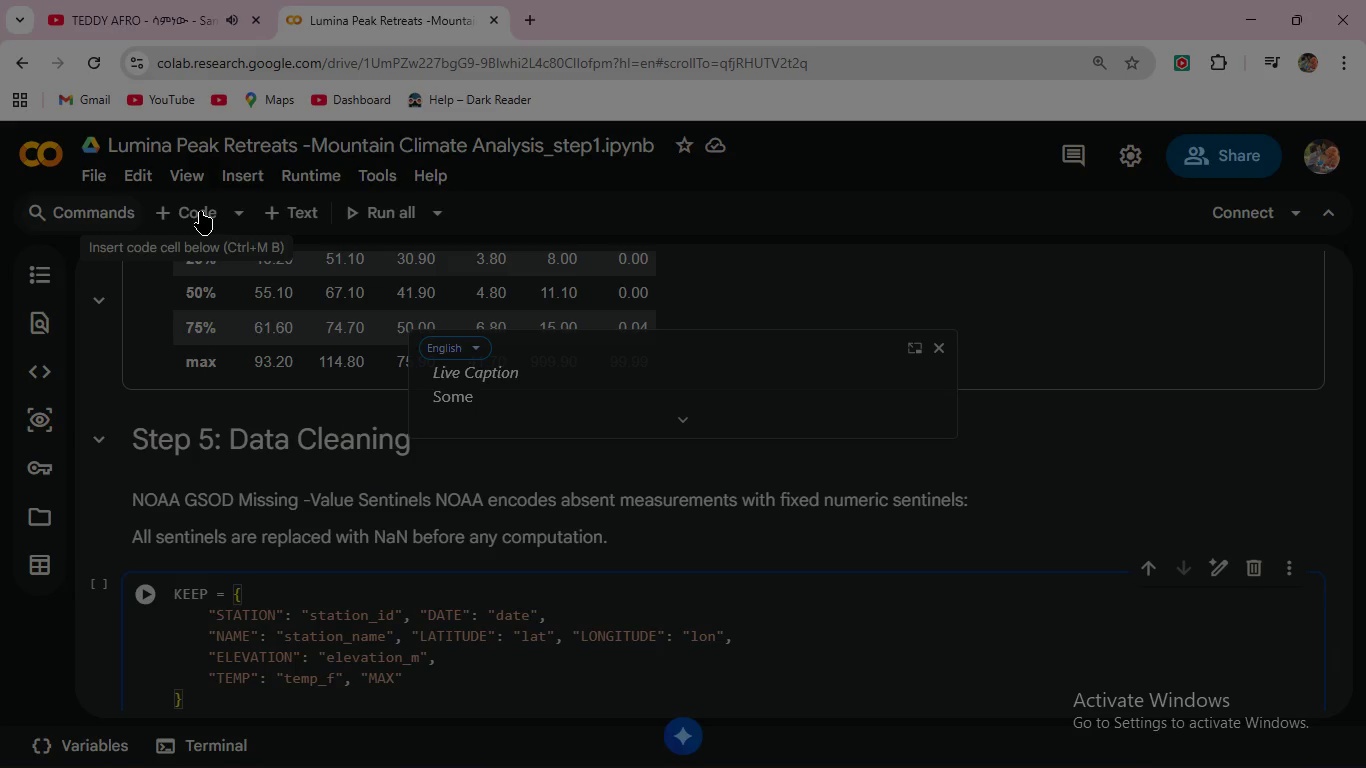 
key(ArrowRight)
 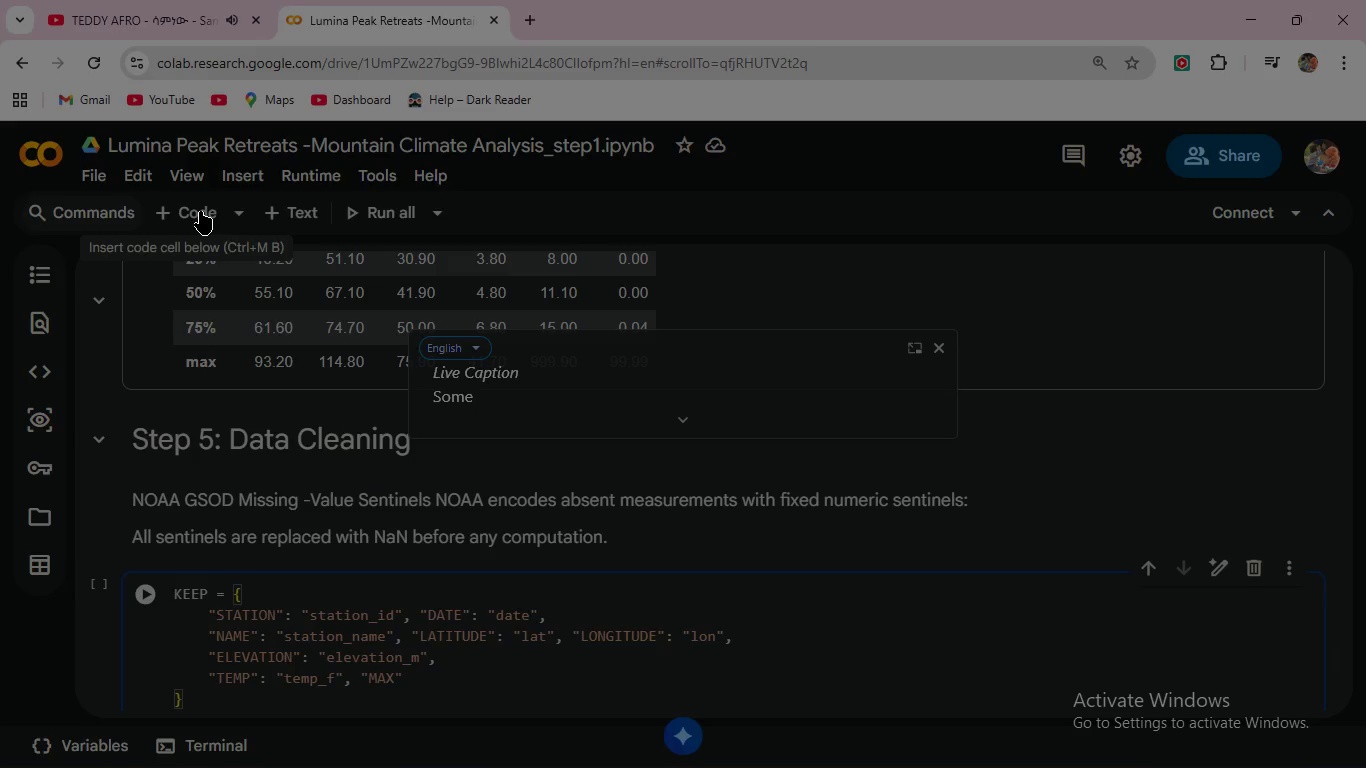 
type(: "max_temp_f)
 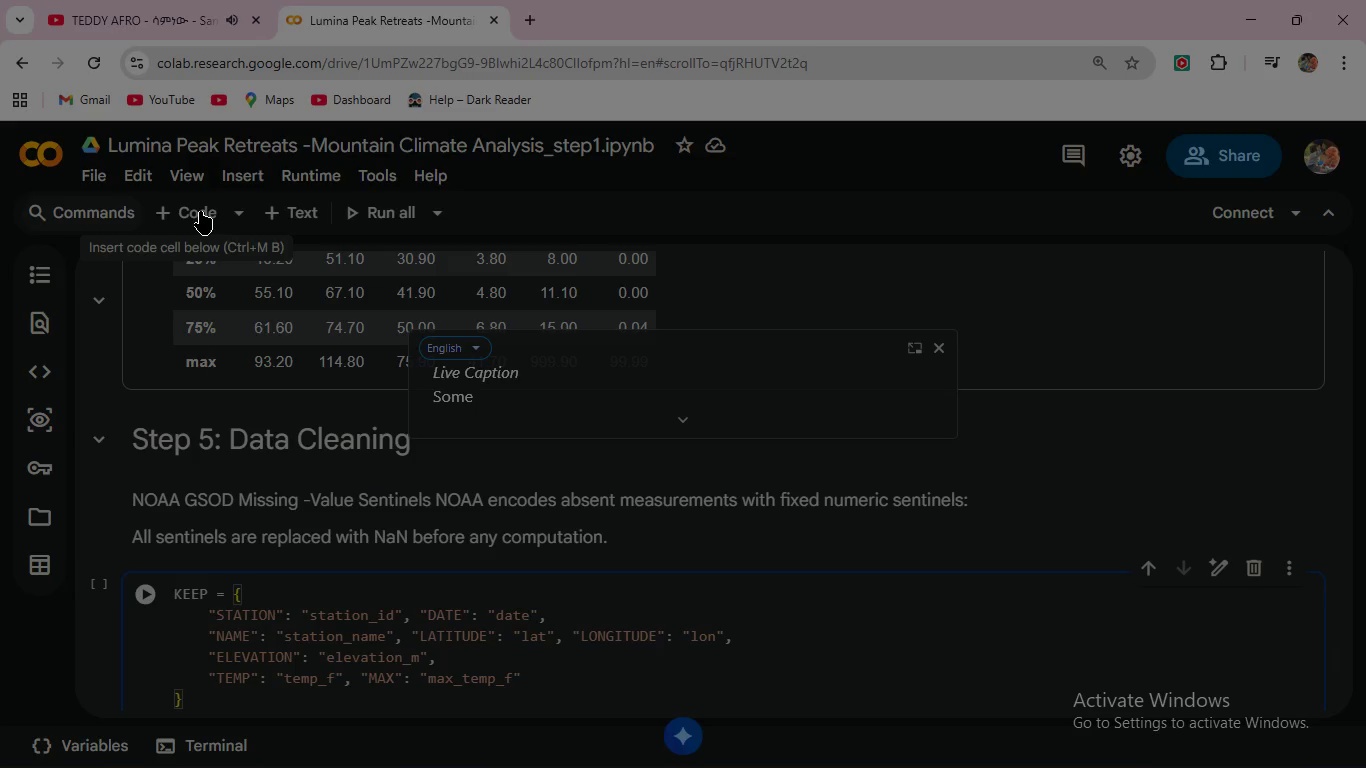 
key(ArrowRight)
 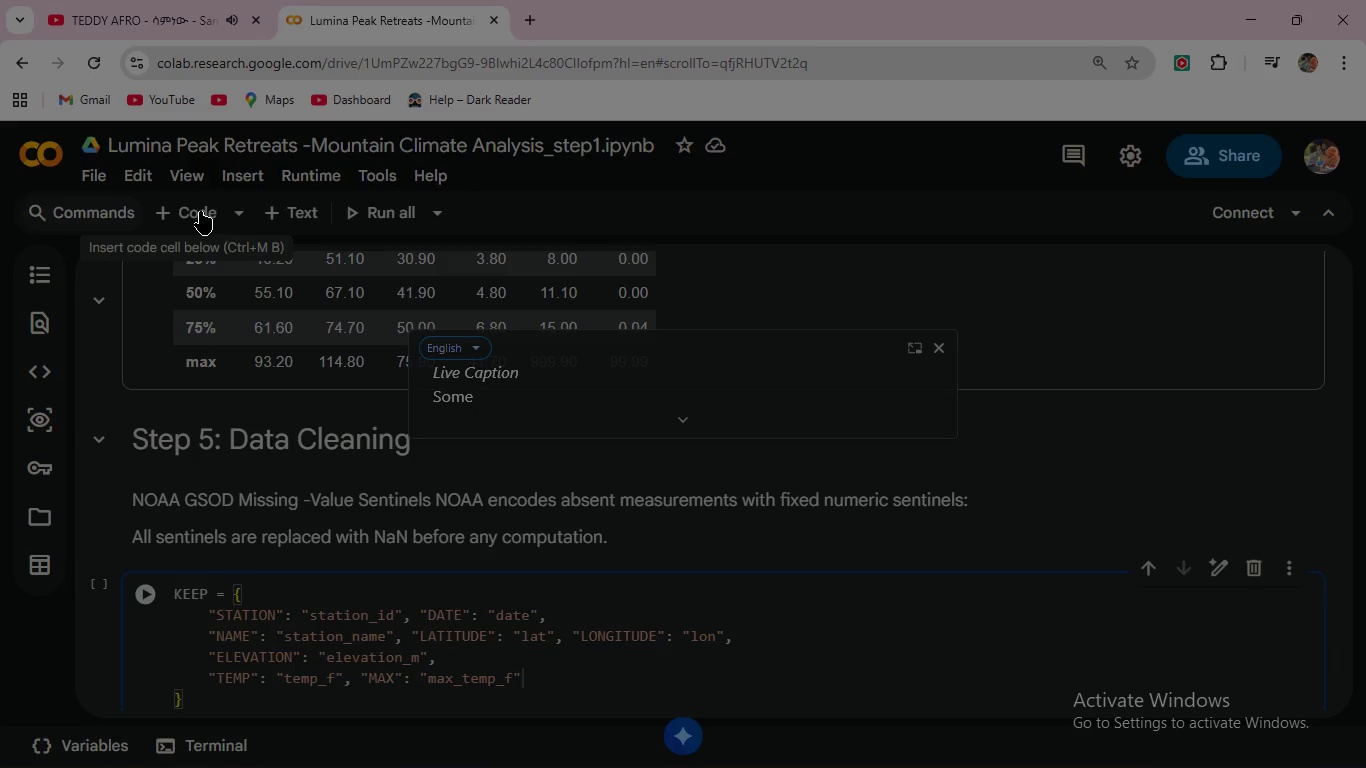 
type(, "MIN)
 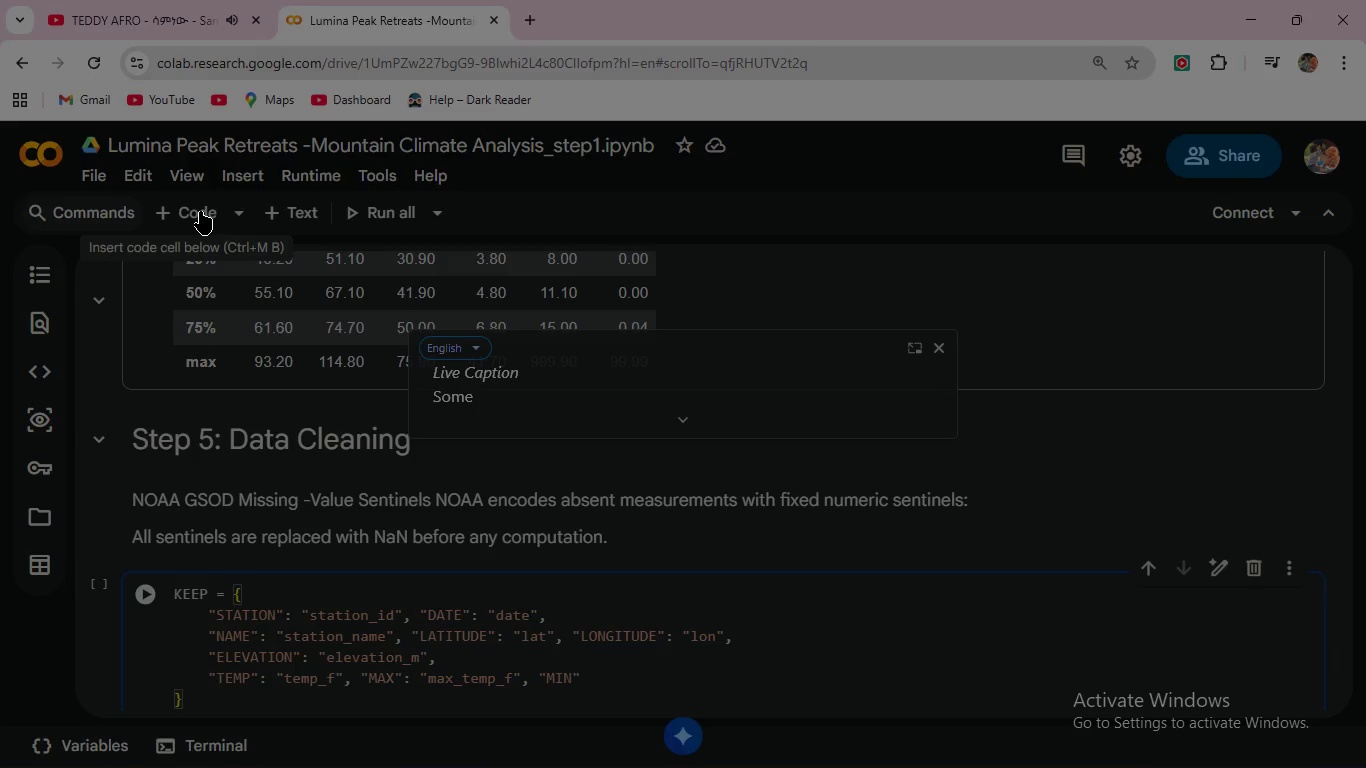 
key(ArrowRight)
 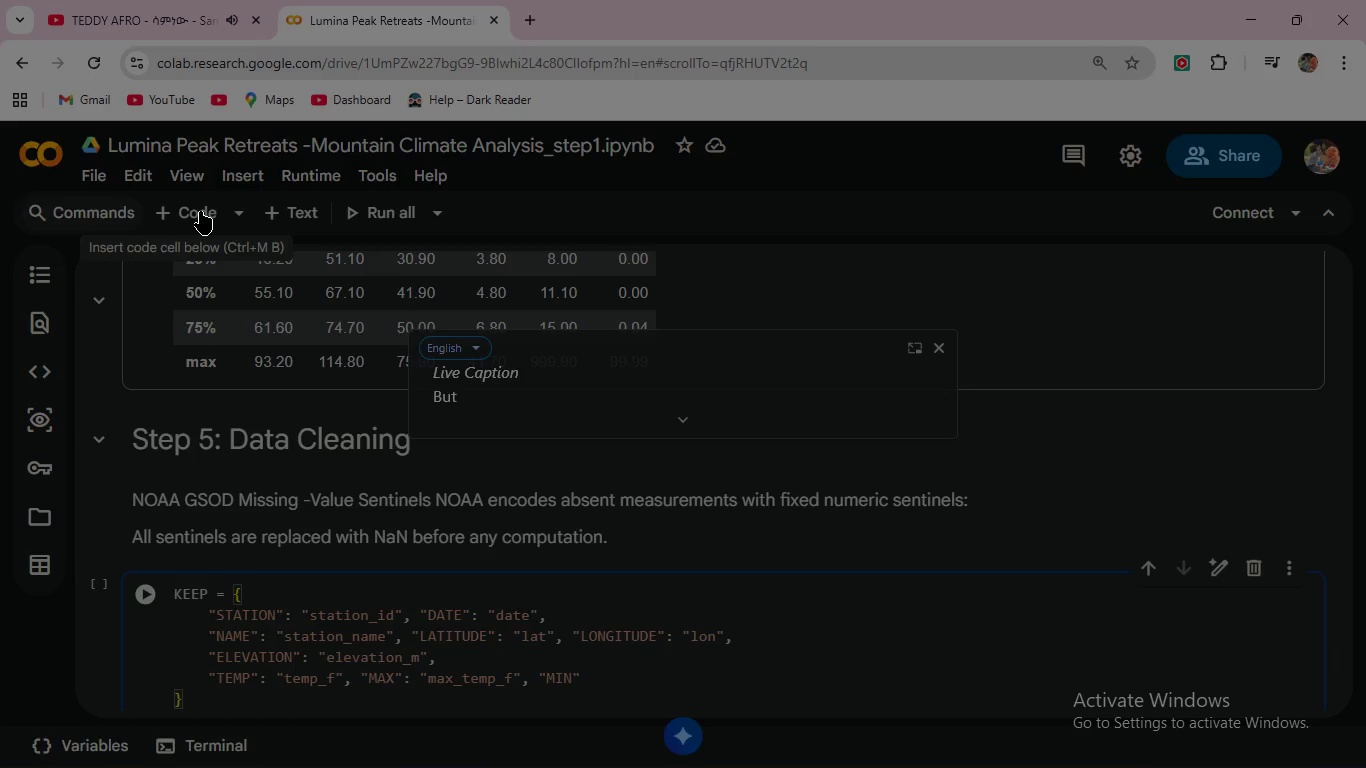 
type(: "min_temp_f)
 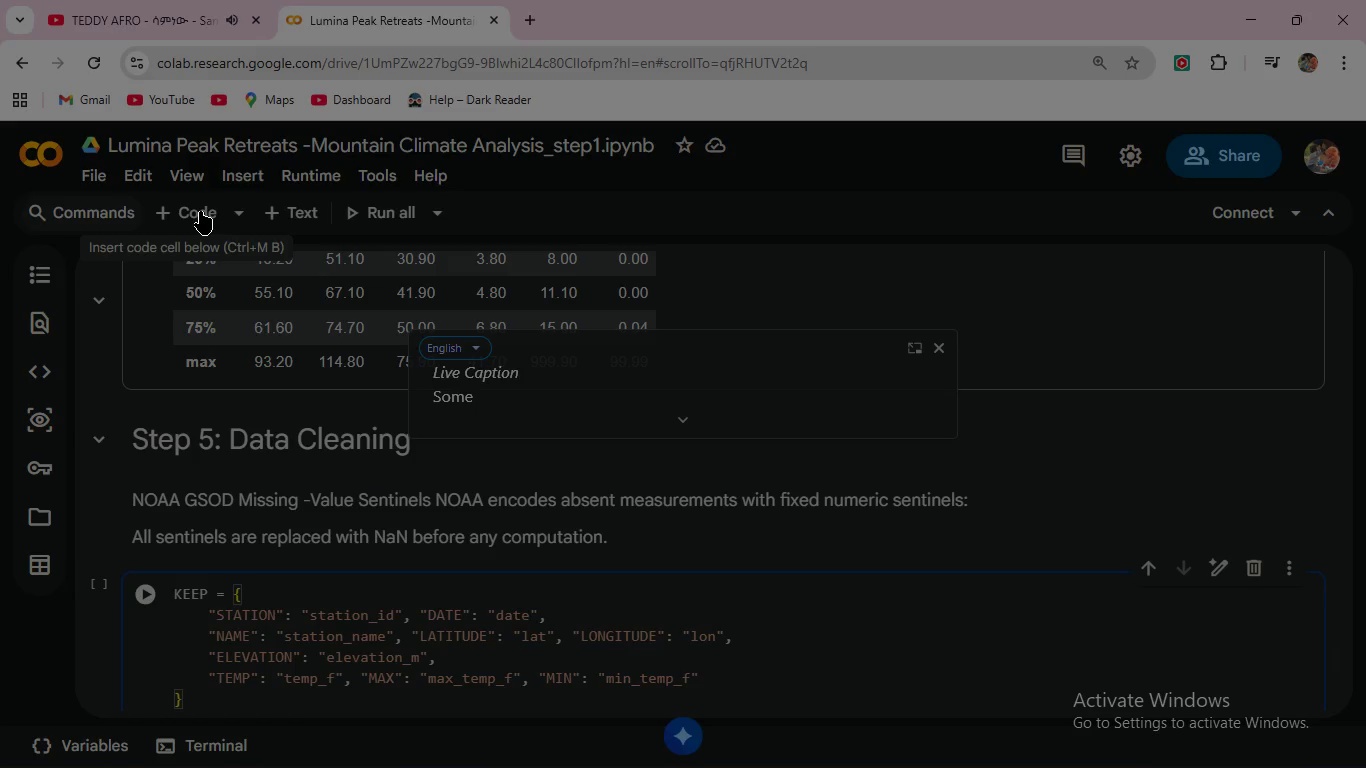 
key(ArrowRight)
 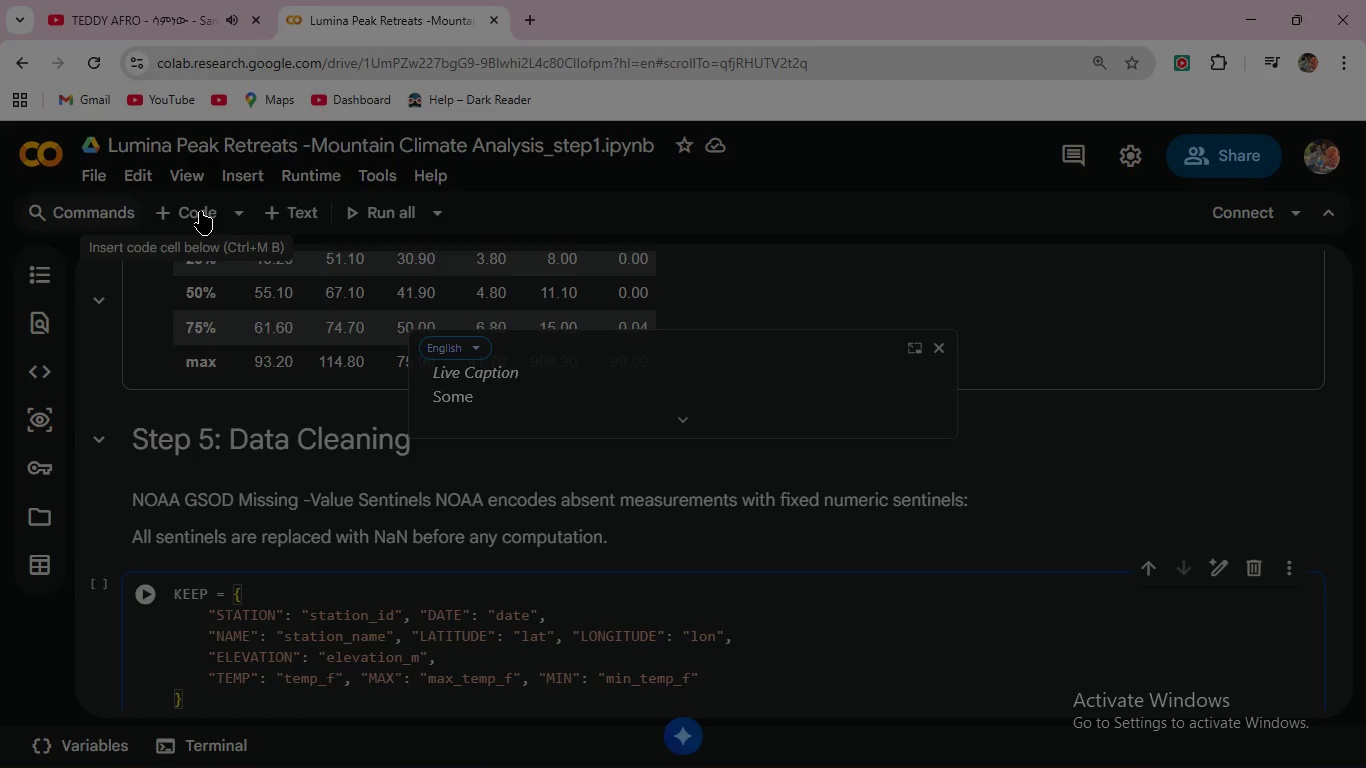 
key(Comma)
 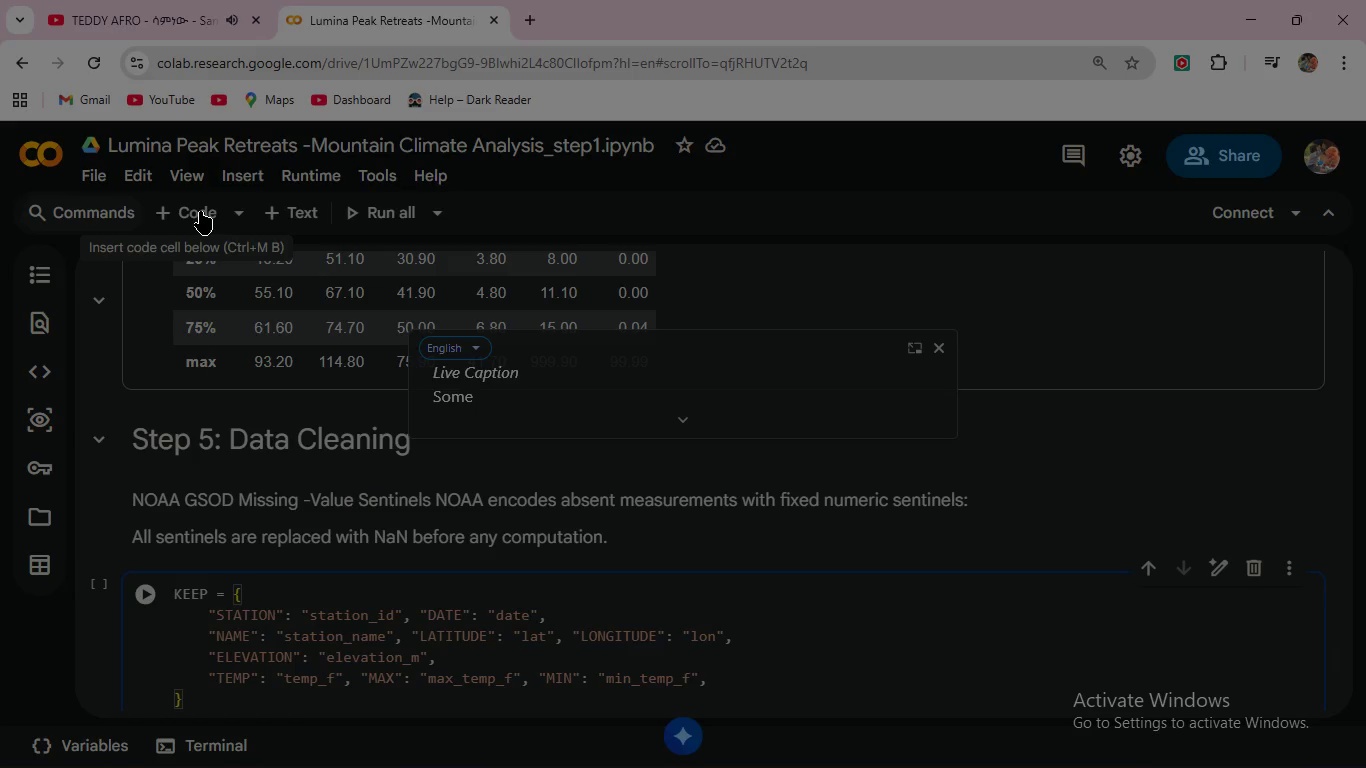 
wait(7.36)
 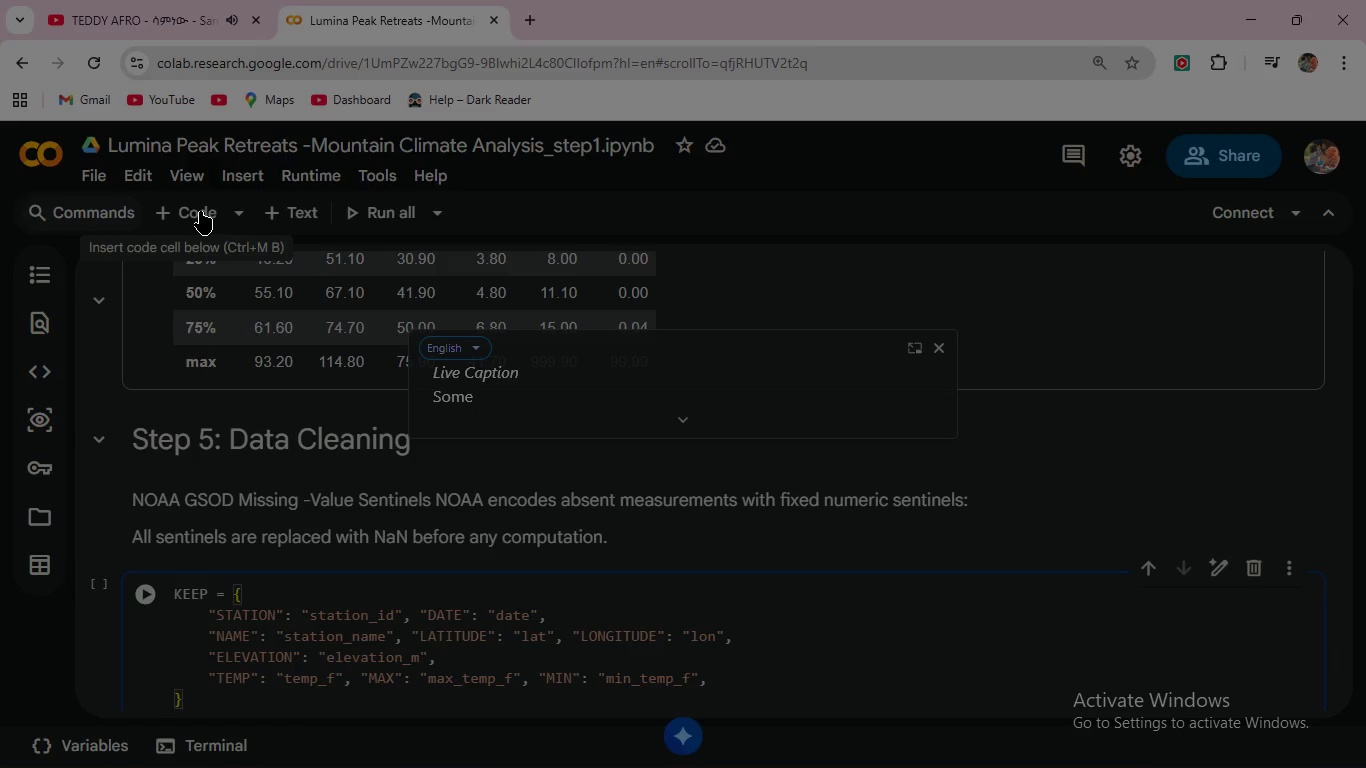 
key(Enter)
 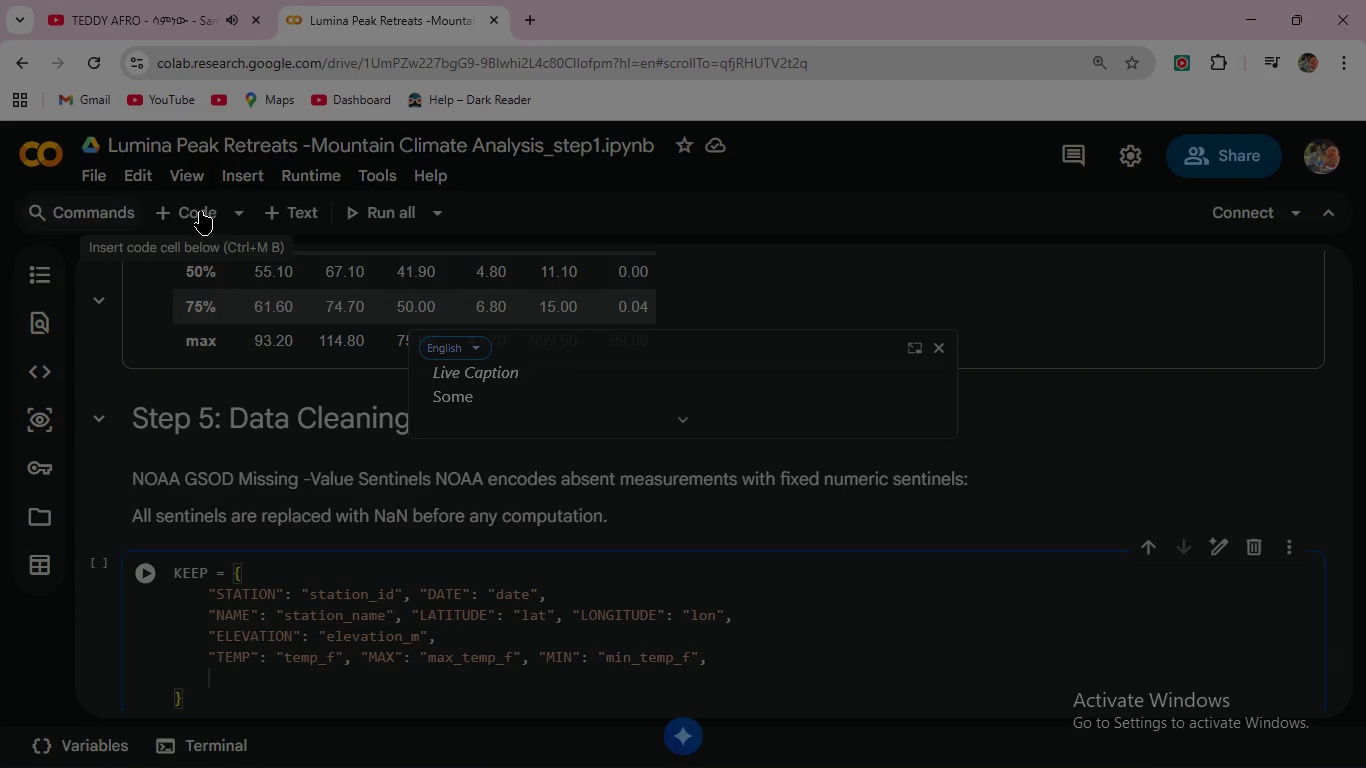 
key(Shift+Quote)
 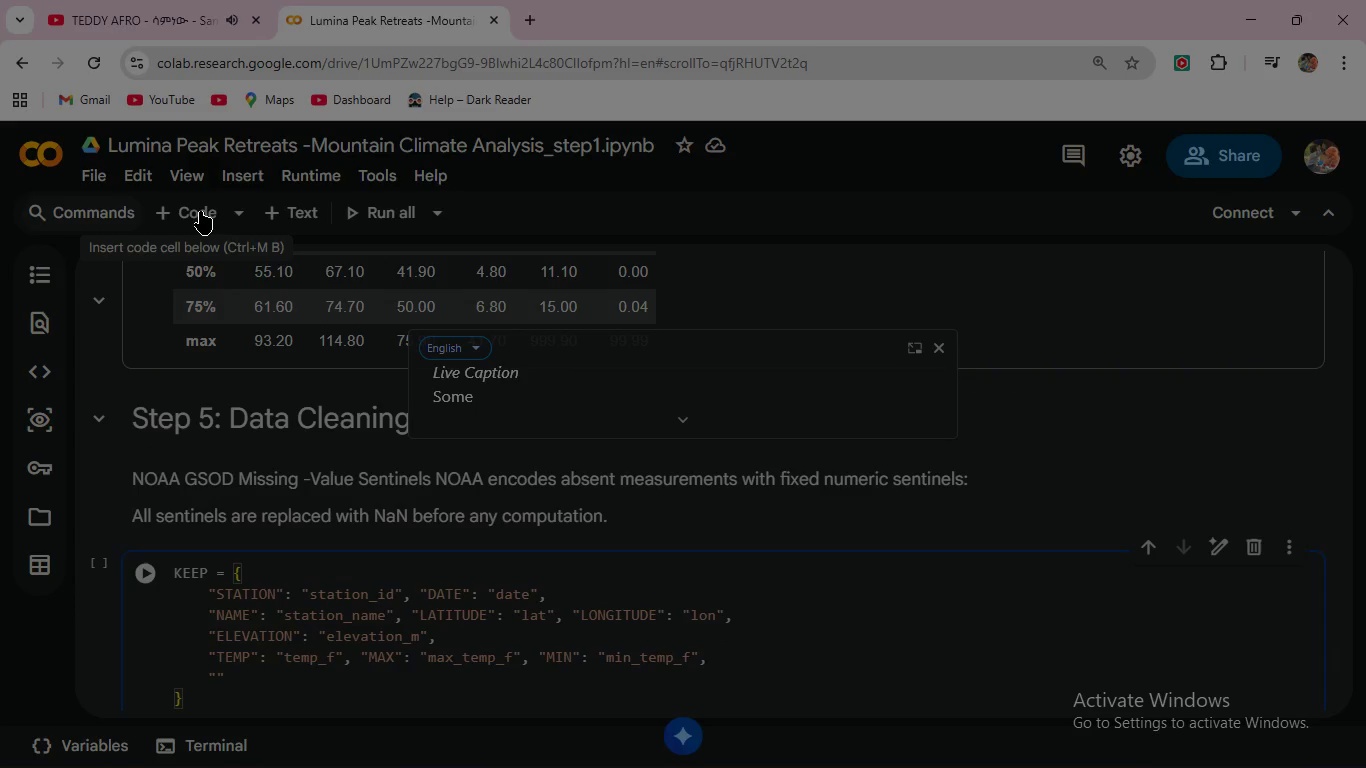 
type(WDSP)
 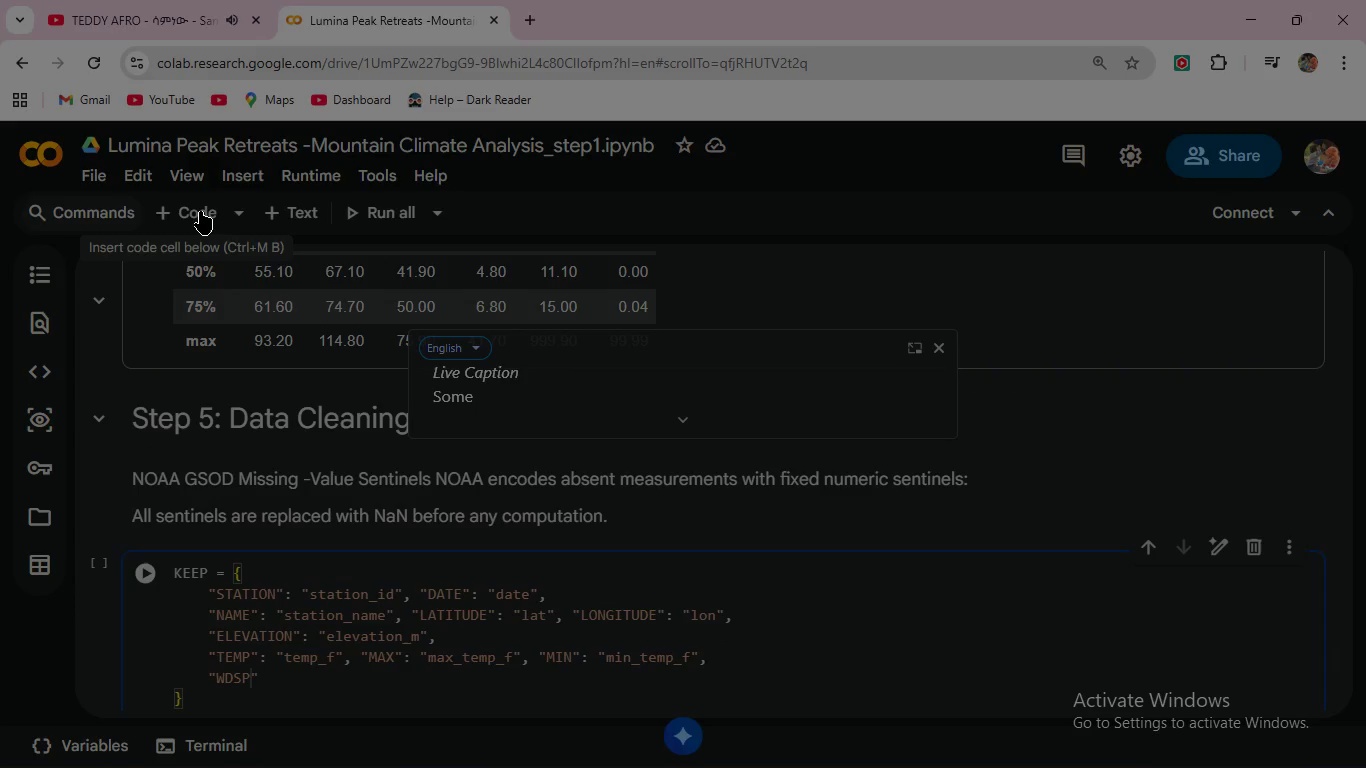 
key(ArrowRight)
 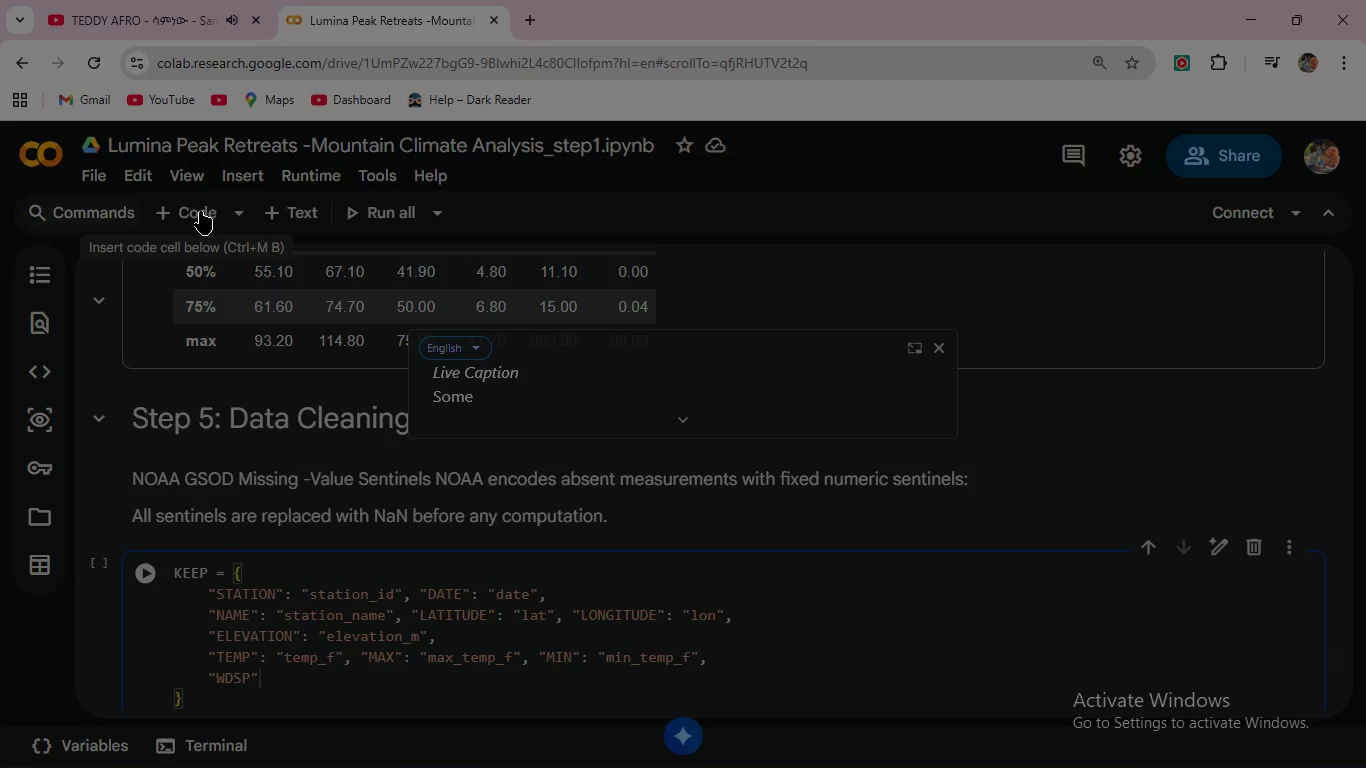 
type(: "wind_knots)
 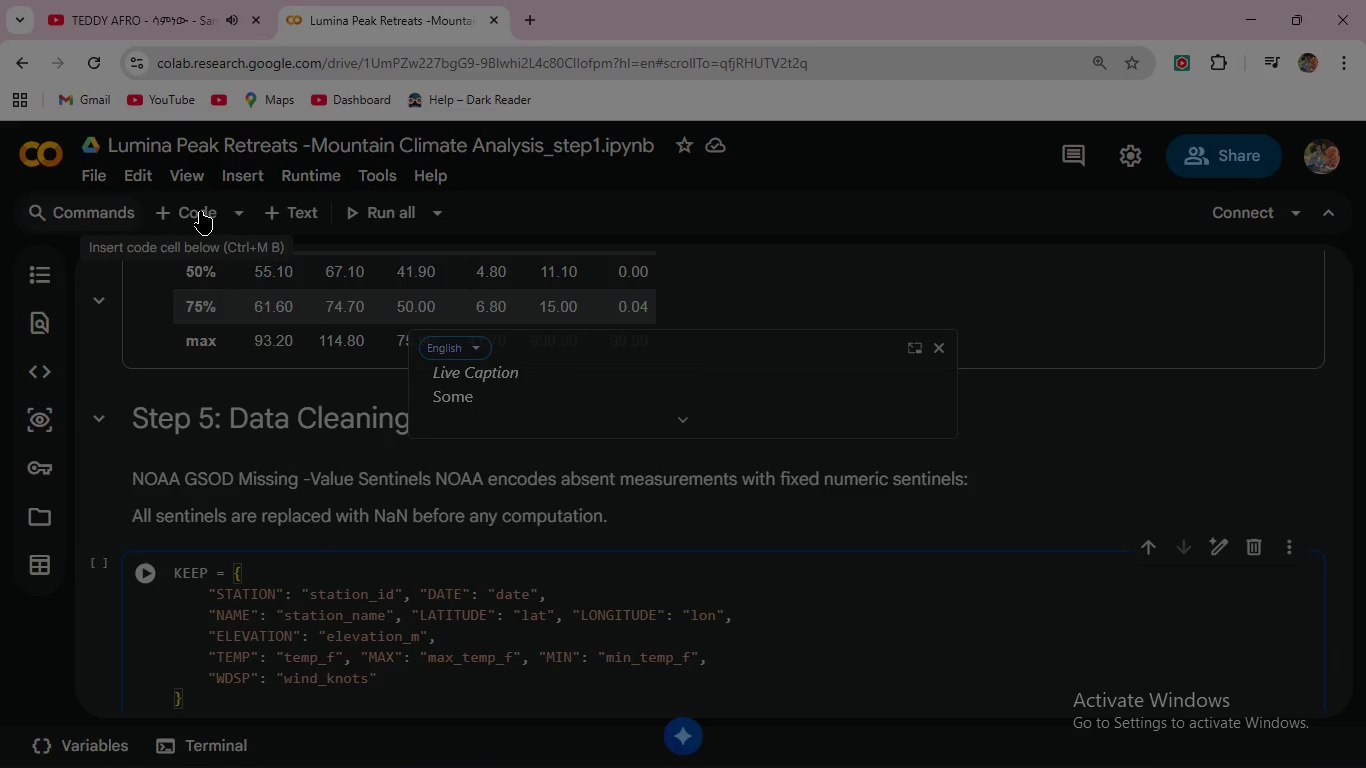 
key(ArrowRight)
 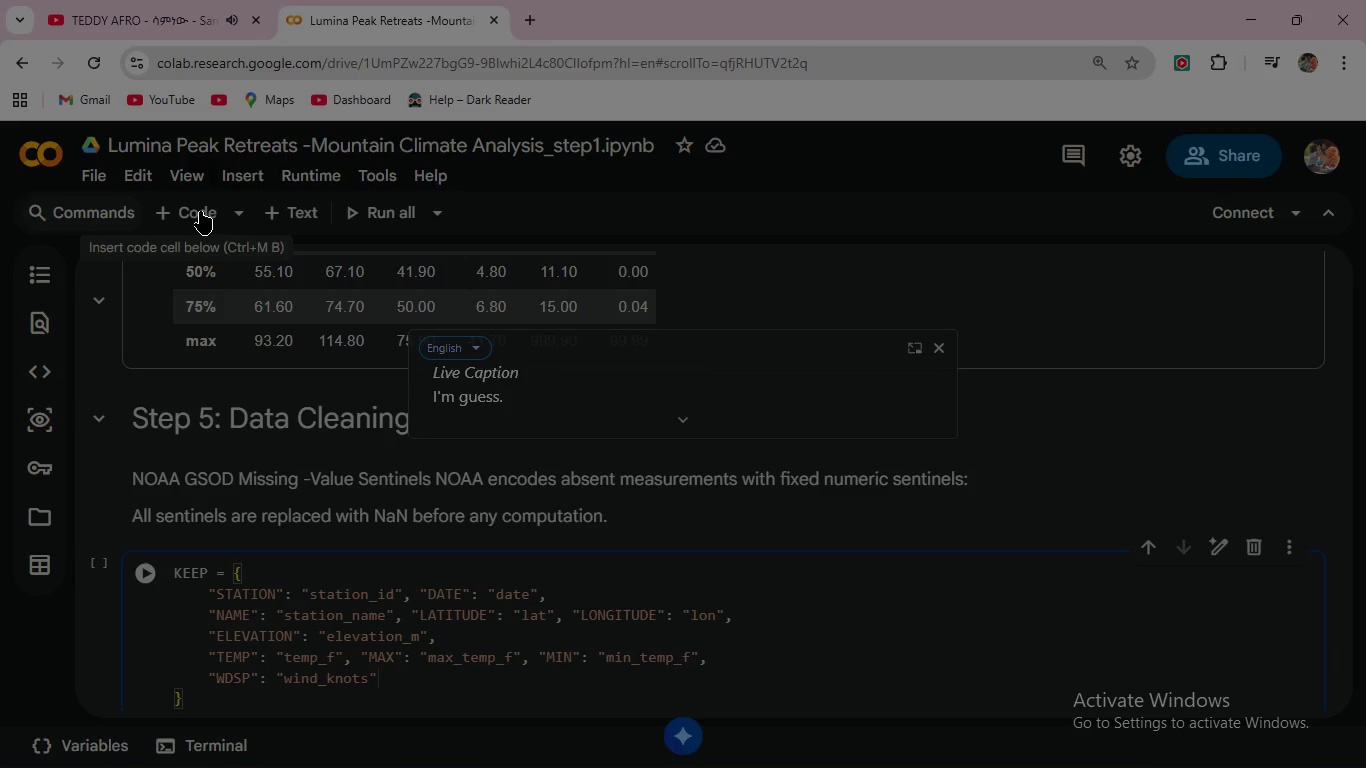 
type(, "MXSPD)
 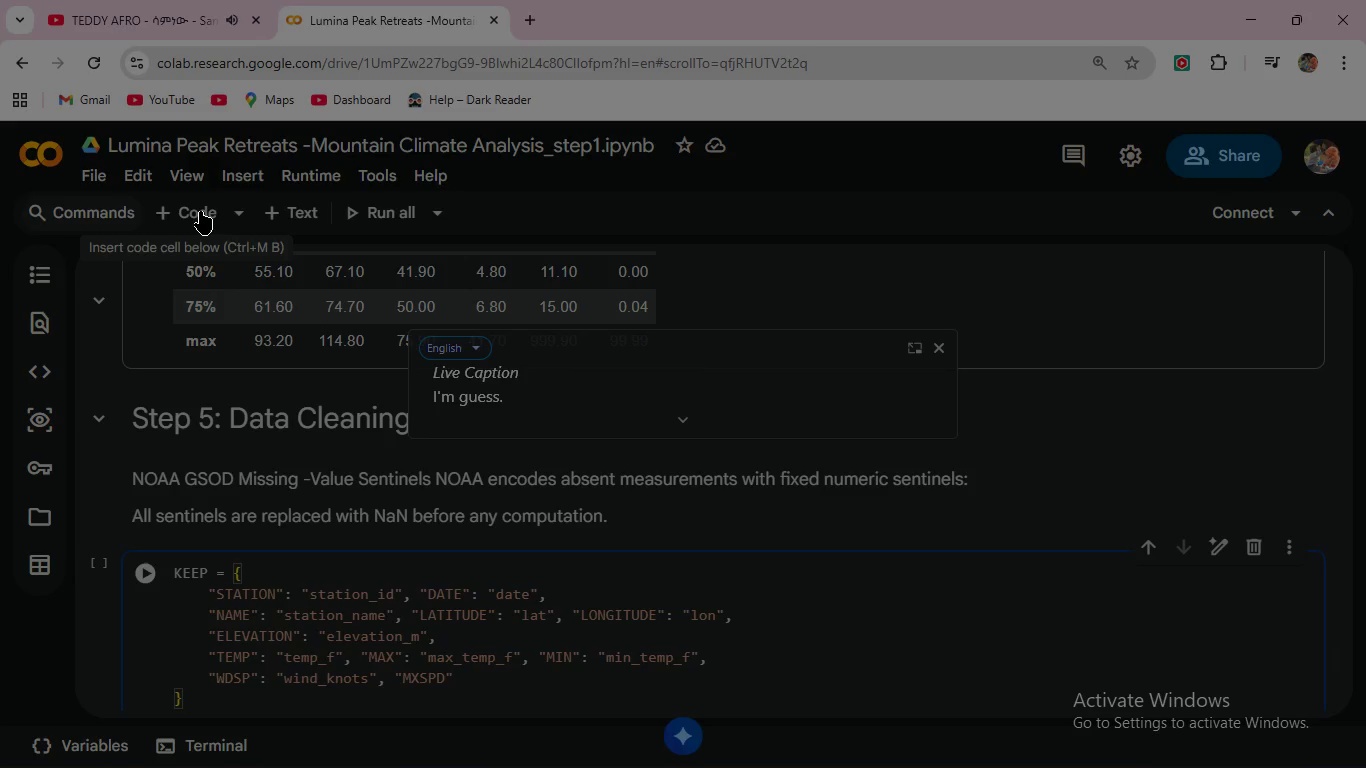 
key(ArrowRight)
 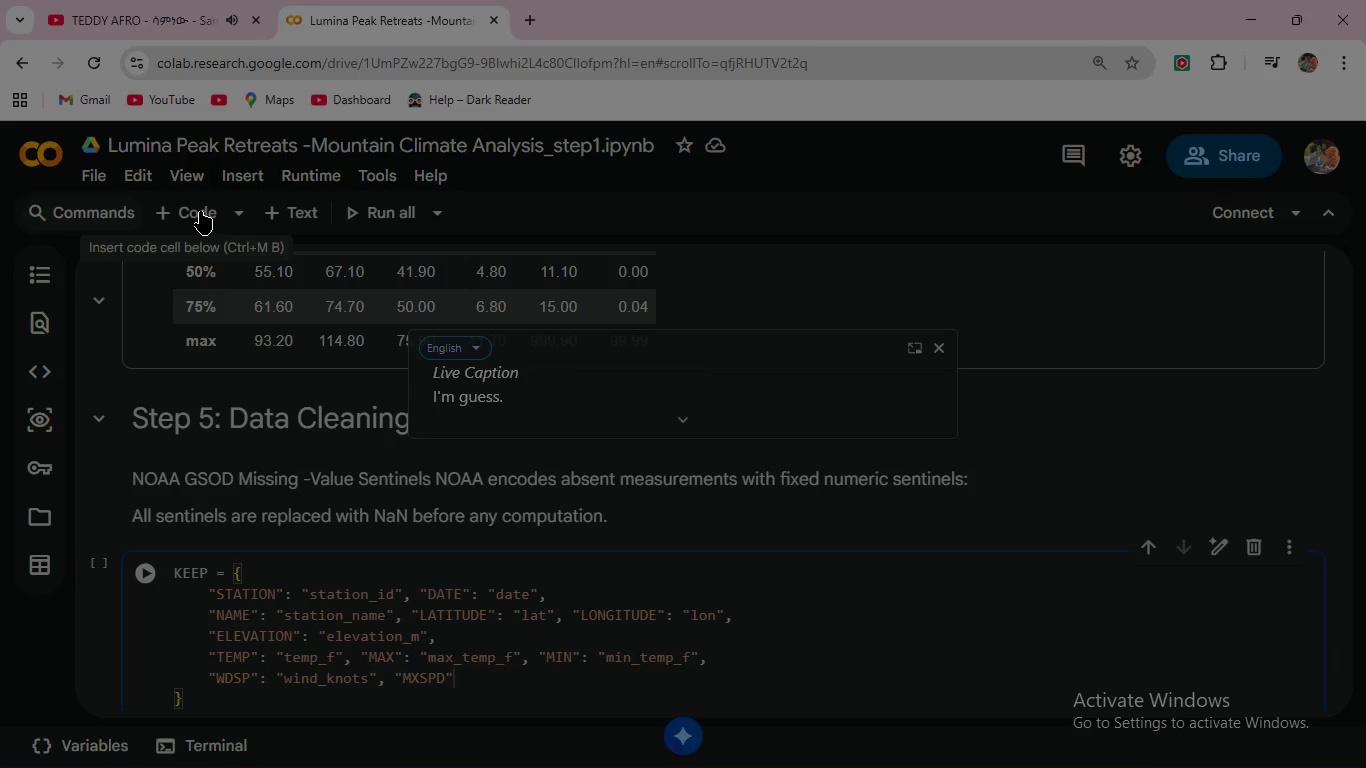 
type(: "max_wind_name)
 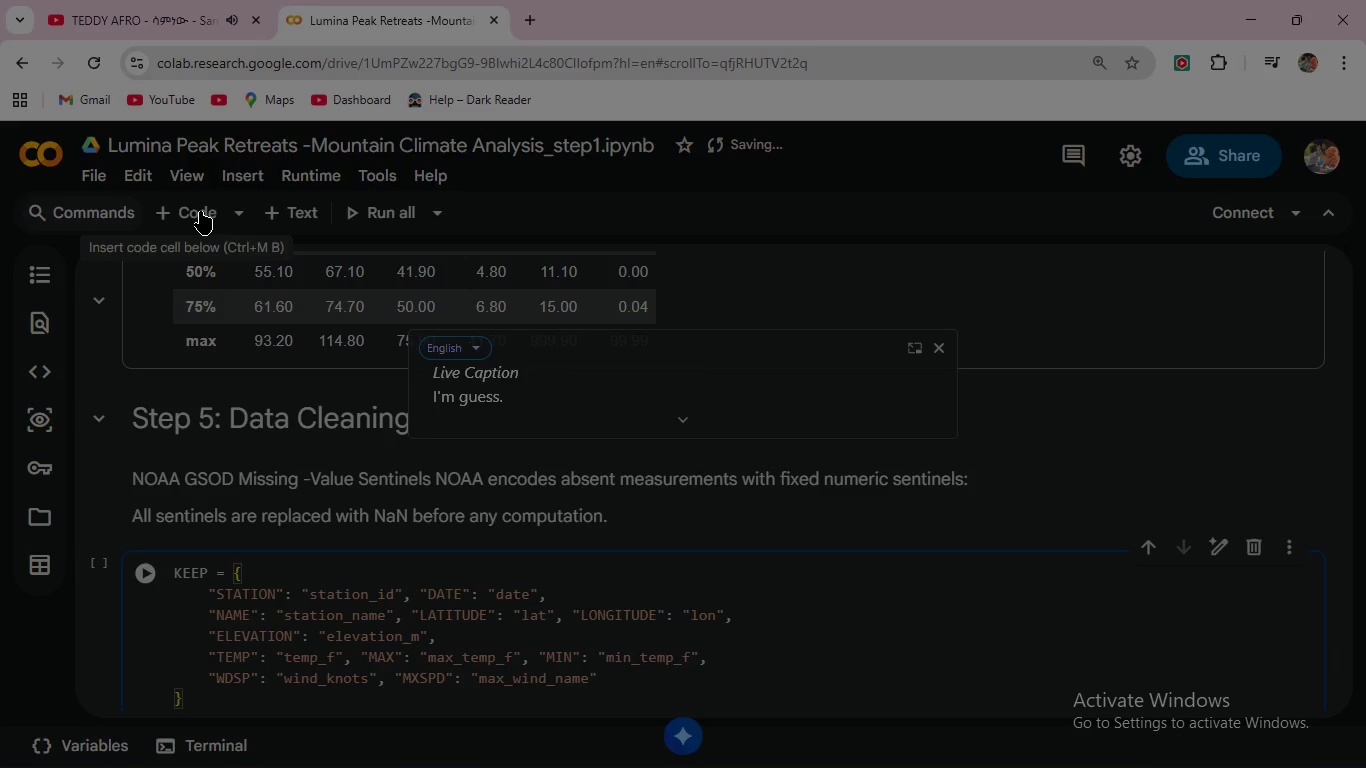 
key(ArrowRight)
 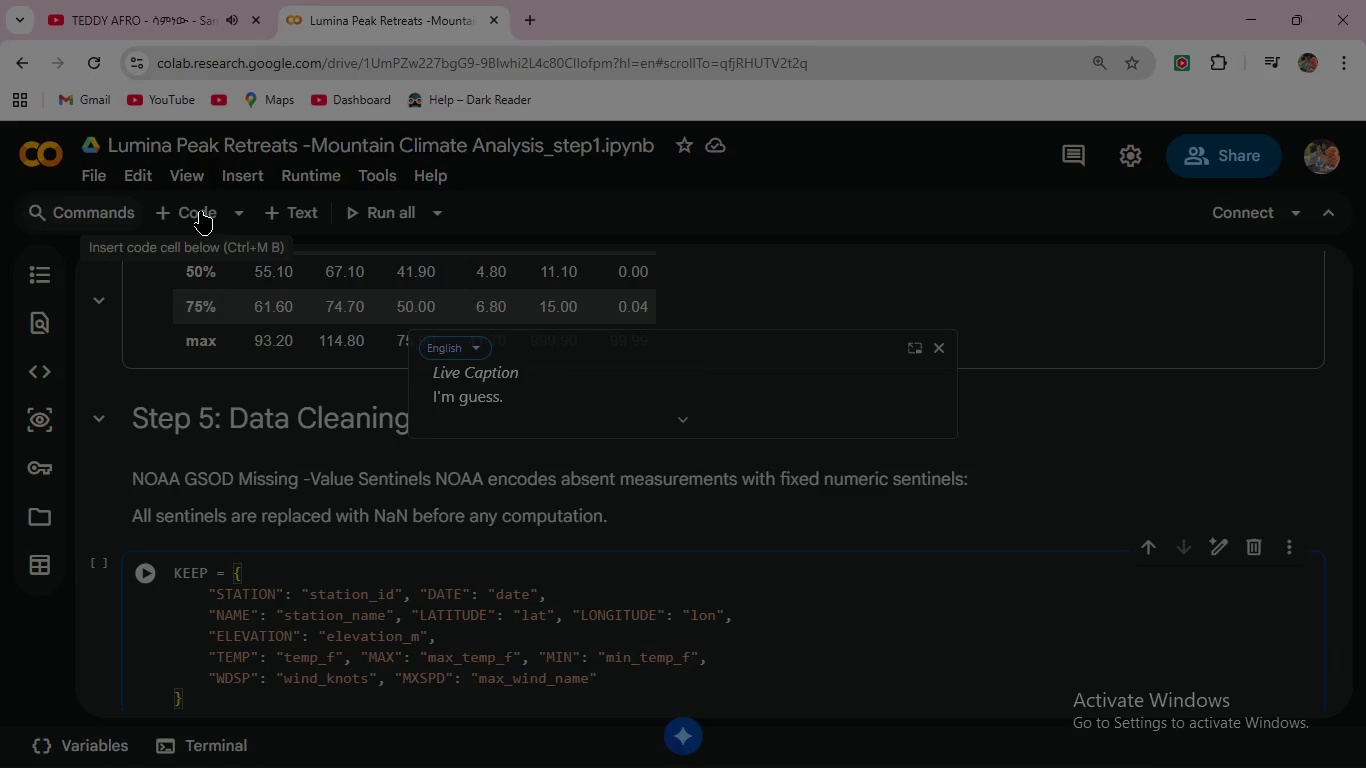 
key(Shift+Semicolon)
 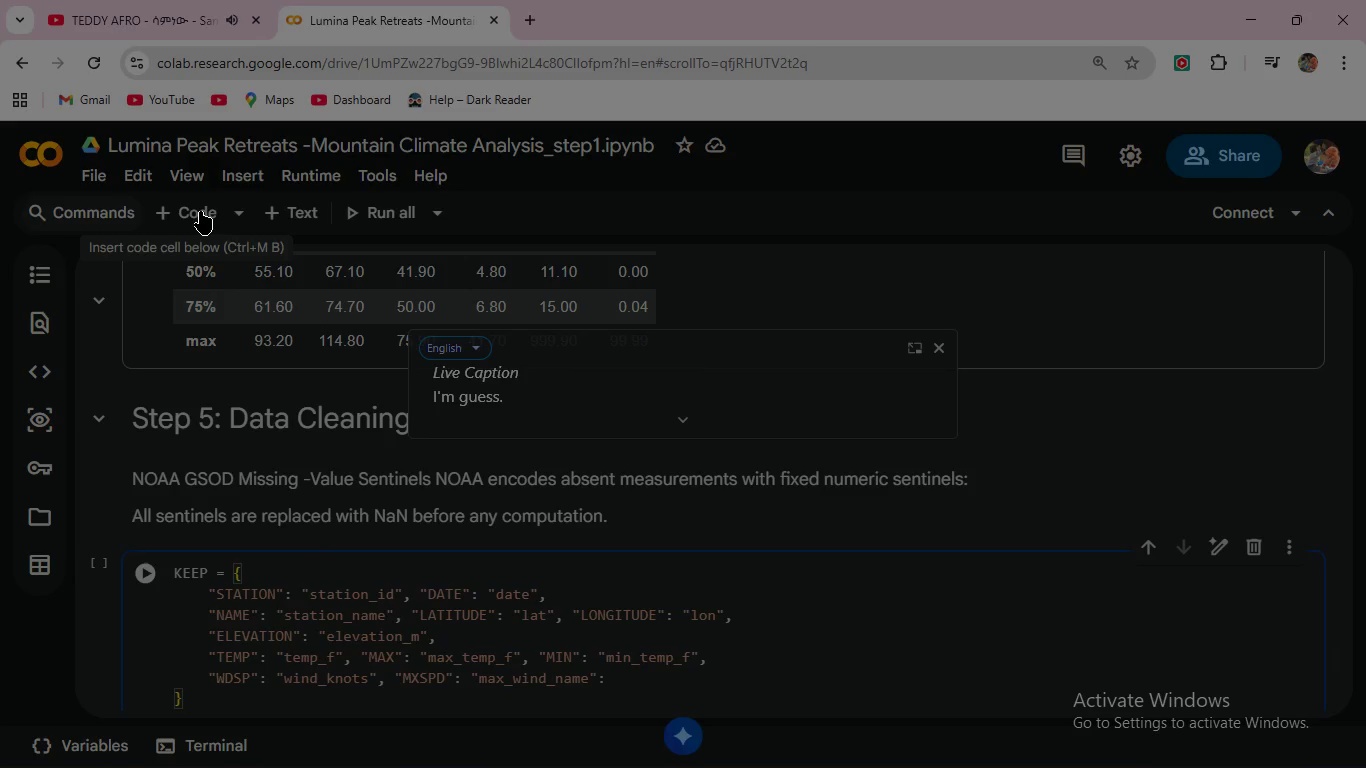 
wait(6.05)
 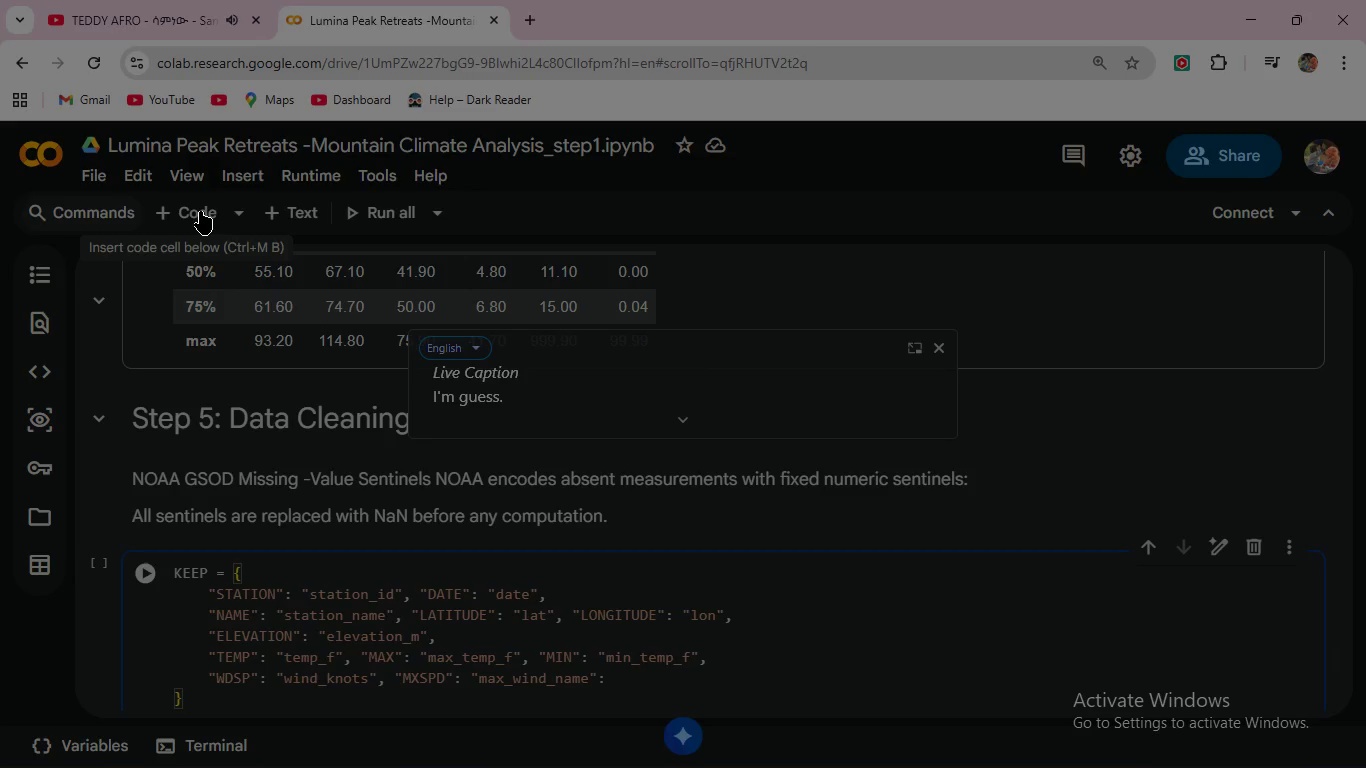 
key(Backspace)
type(, "PRCP)
 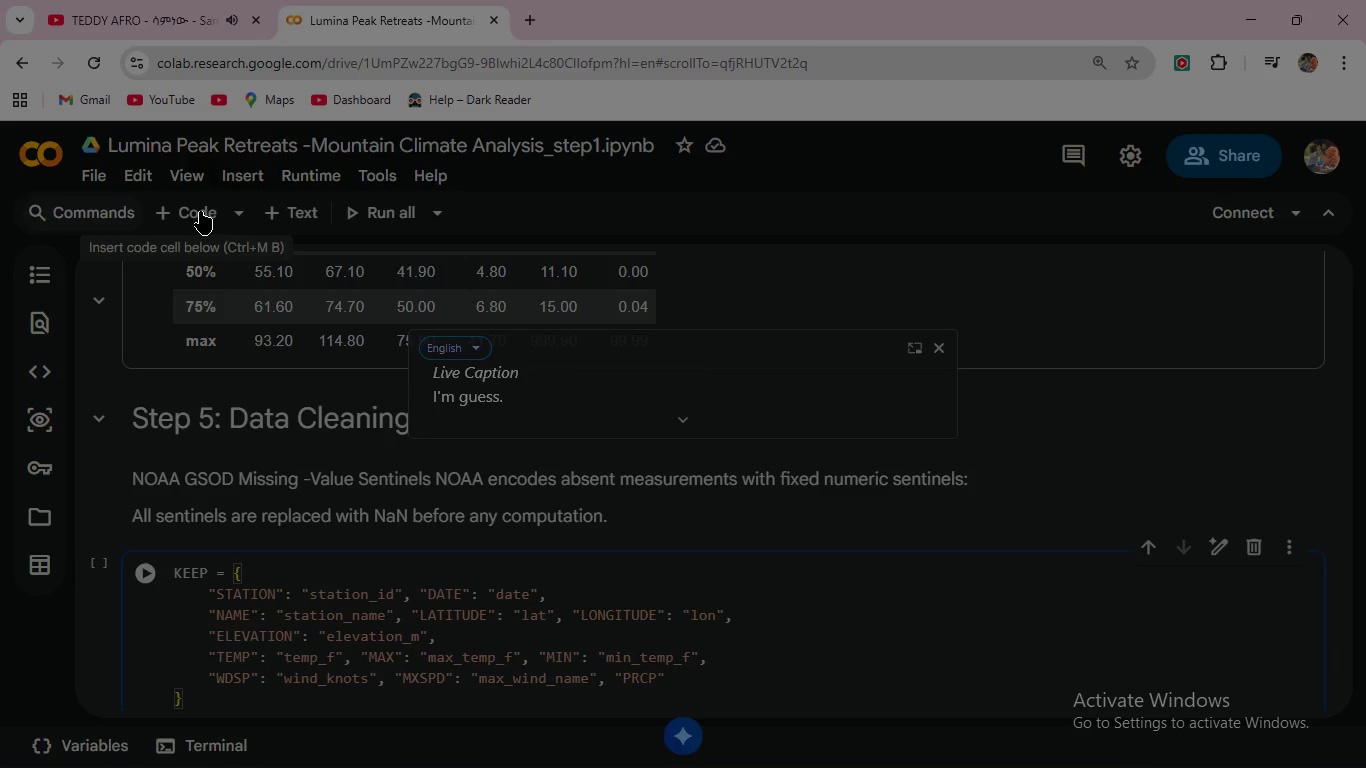 
key(ArrowRight)
 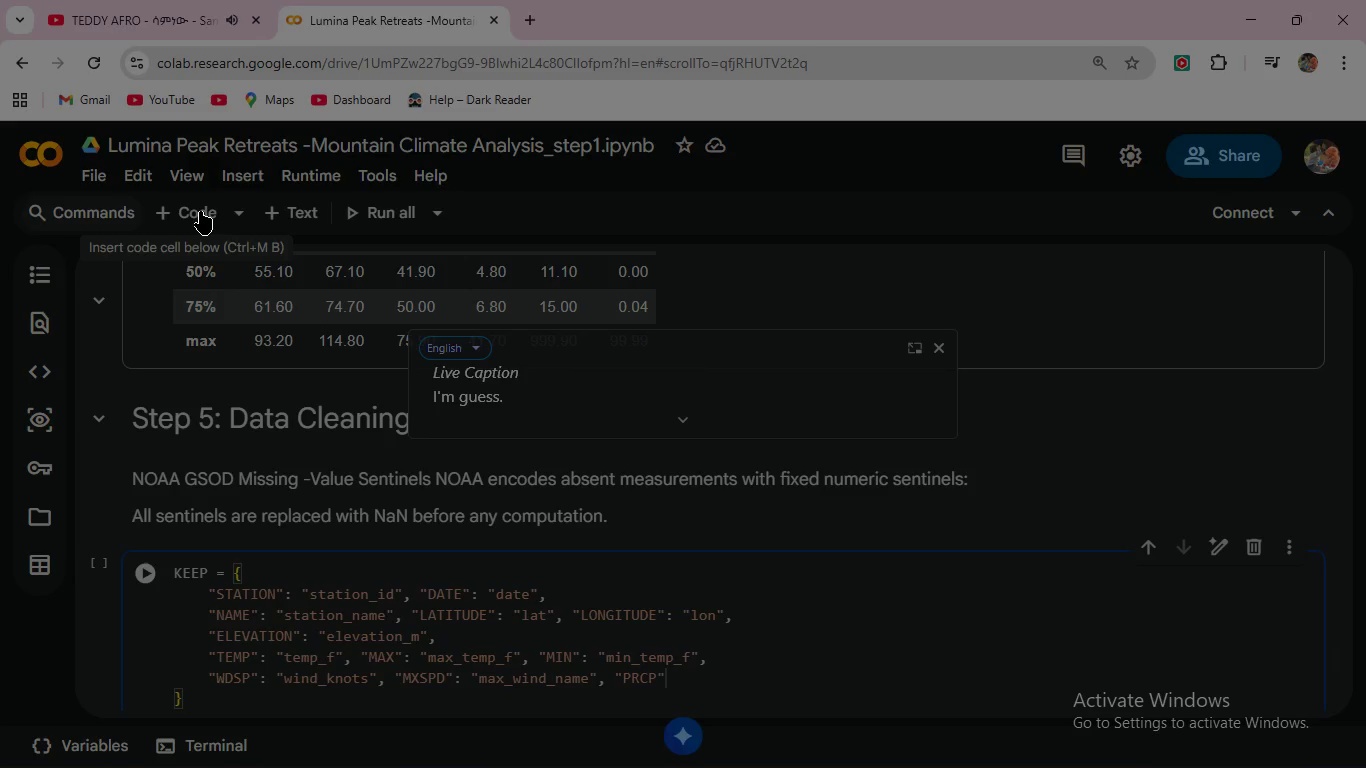 
type(: "precip_in)
 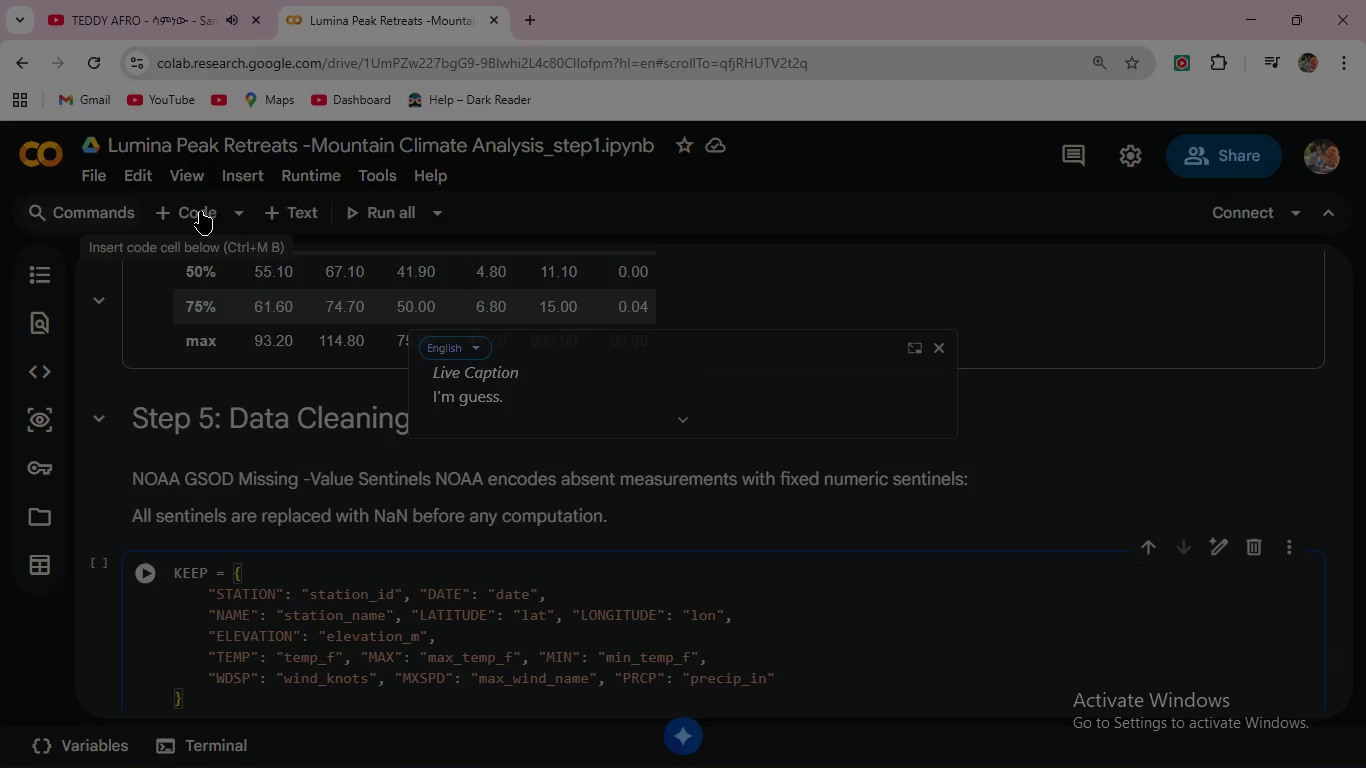 
key(ArrowRight)
 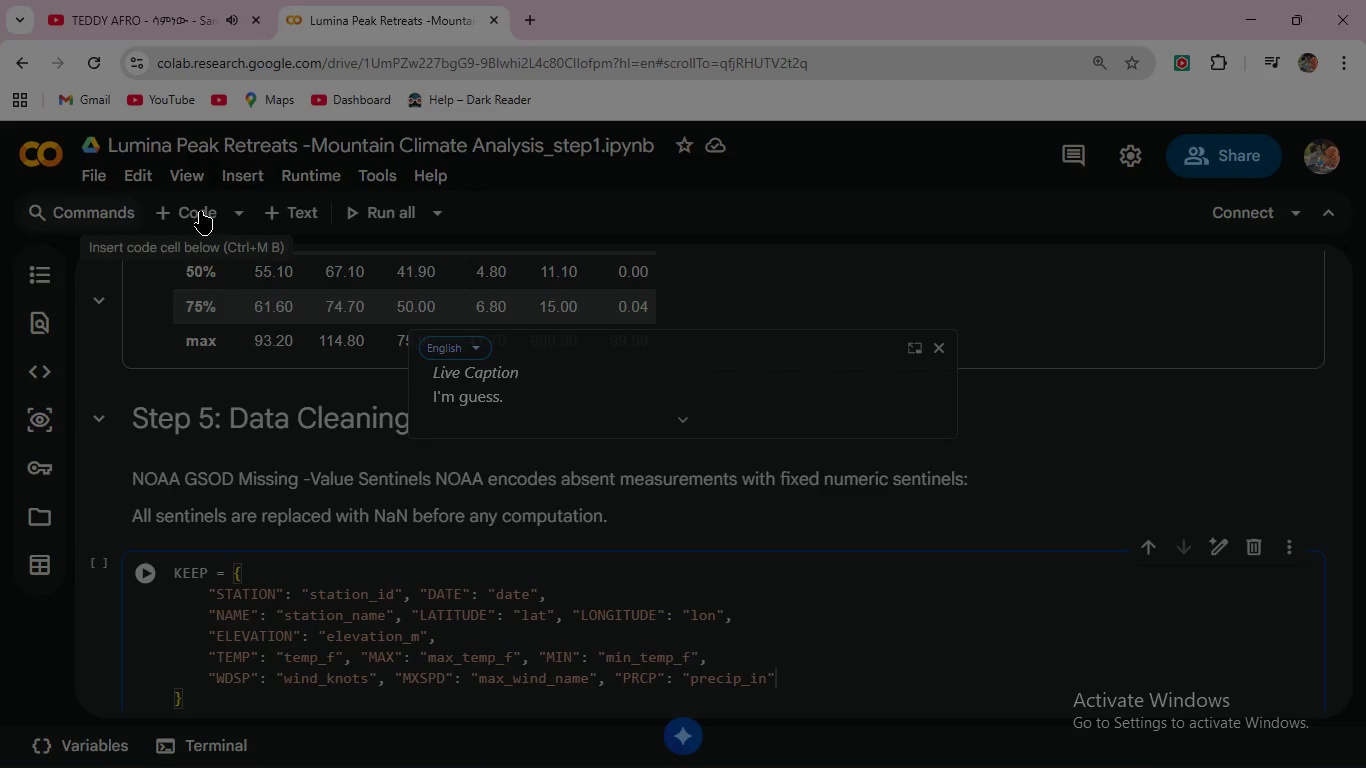 
key(Comma)
 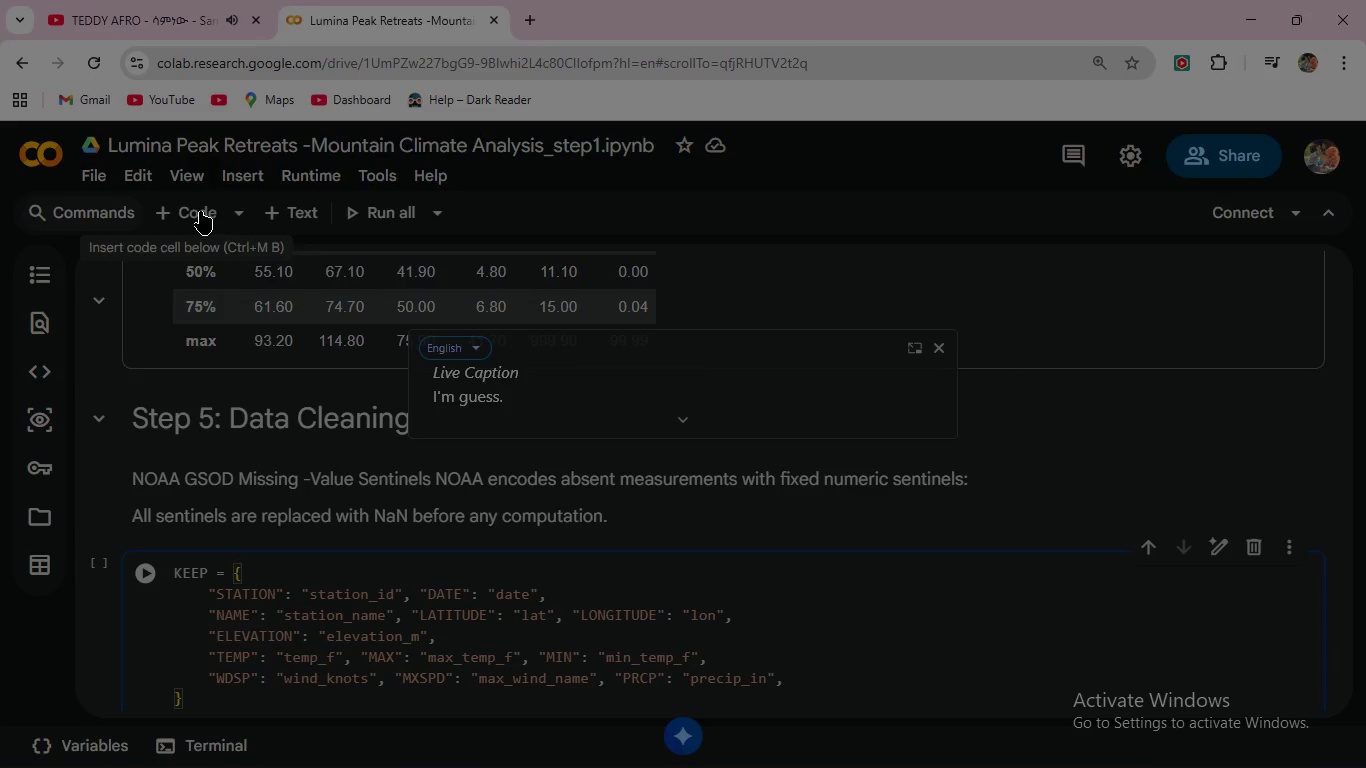 
key(Enter)
 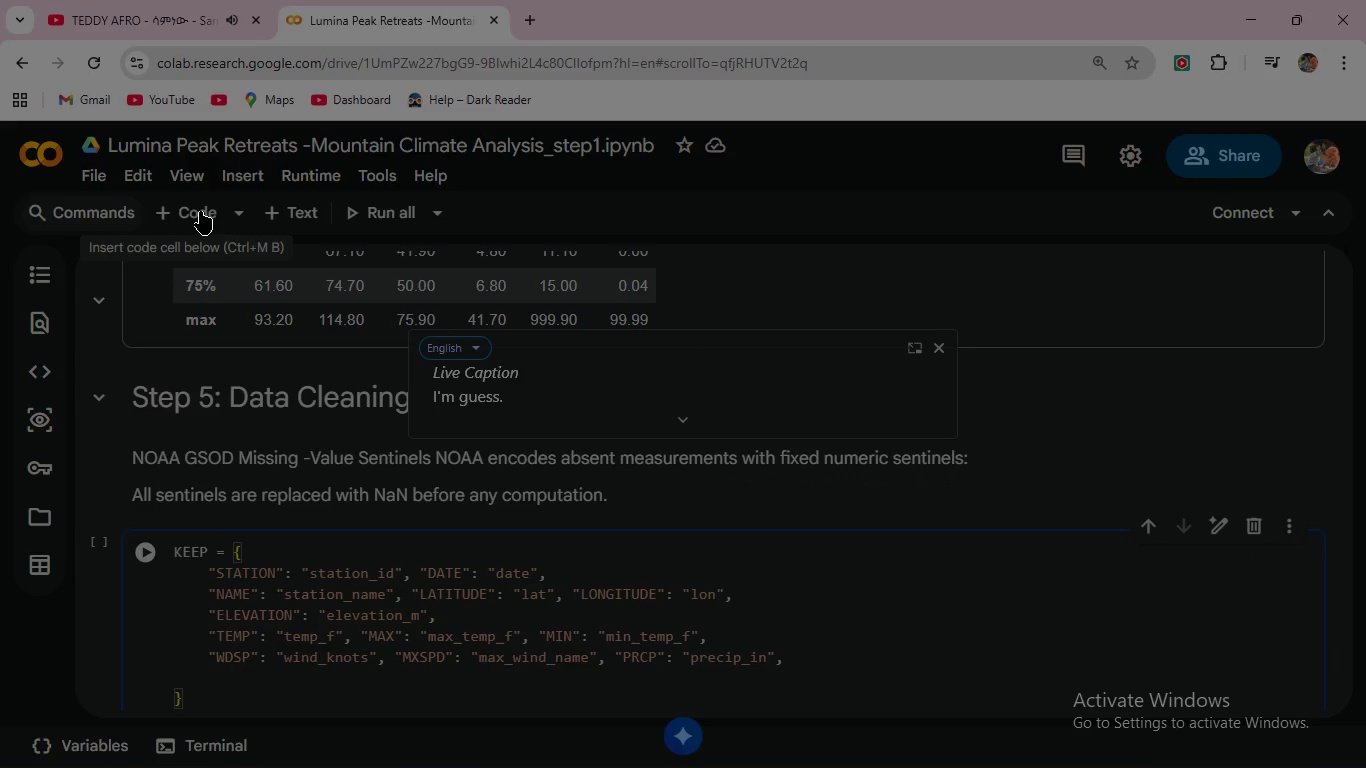 
type("location_key)
 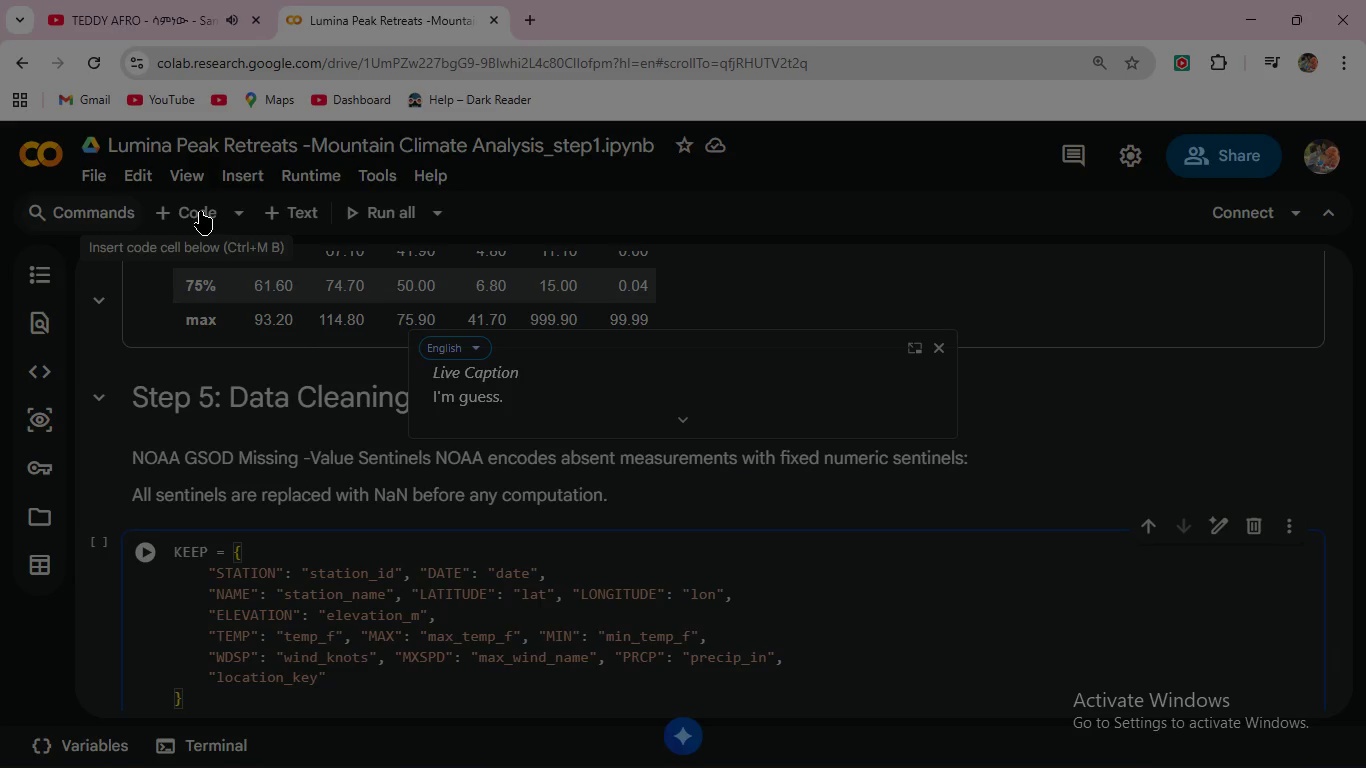 
key(ArrowRight)
 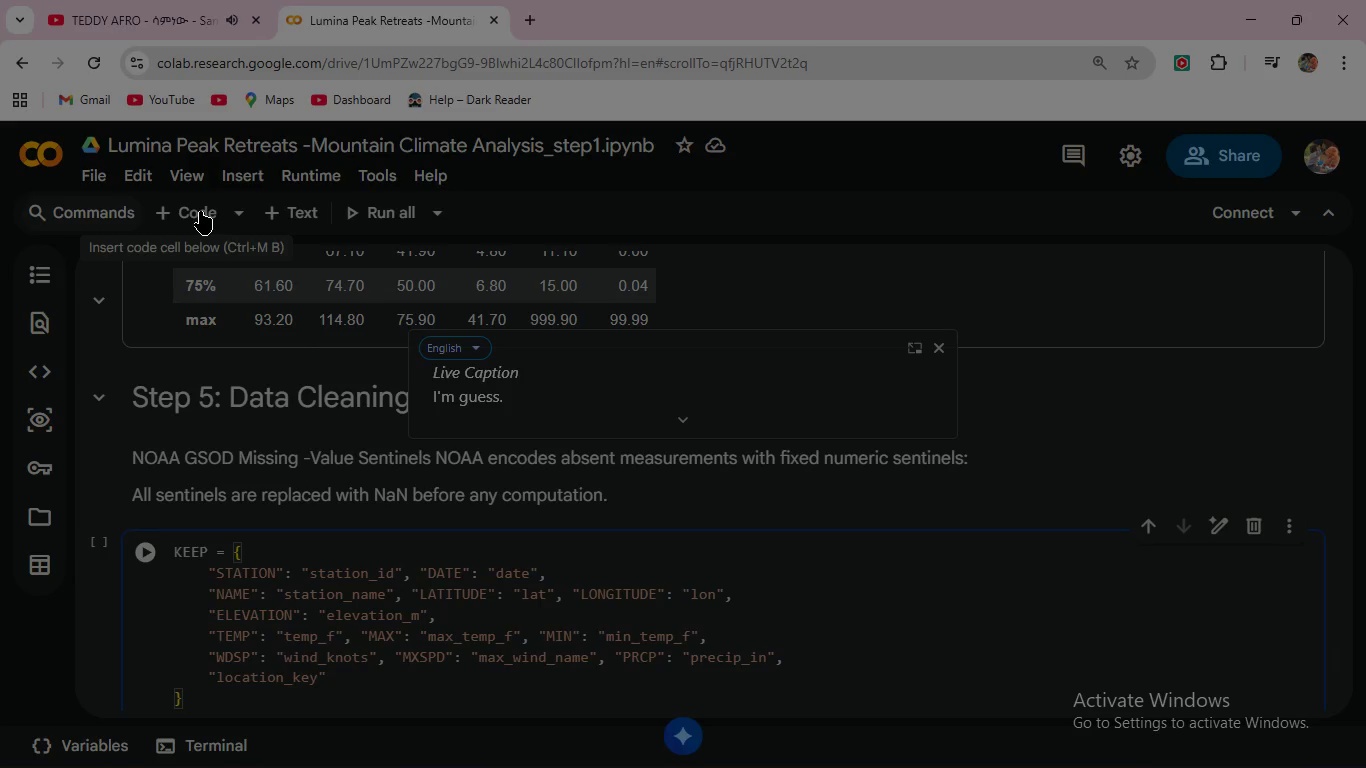 
key(Shift+ShiftRight)
 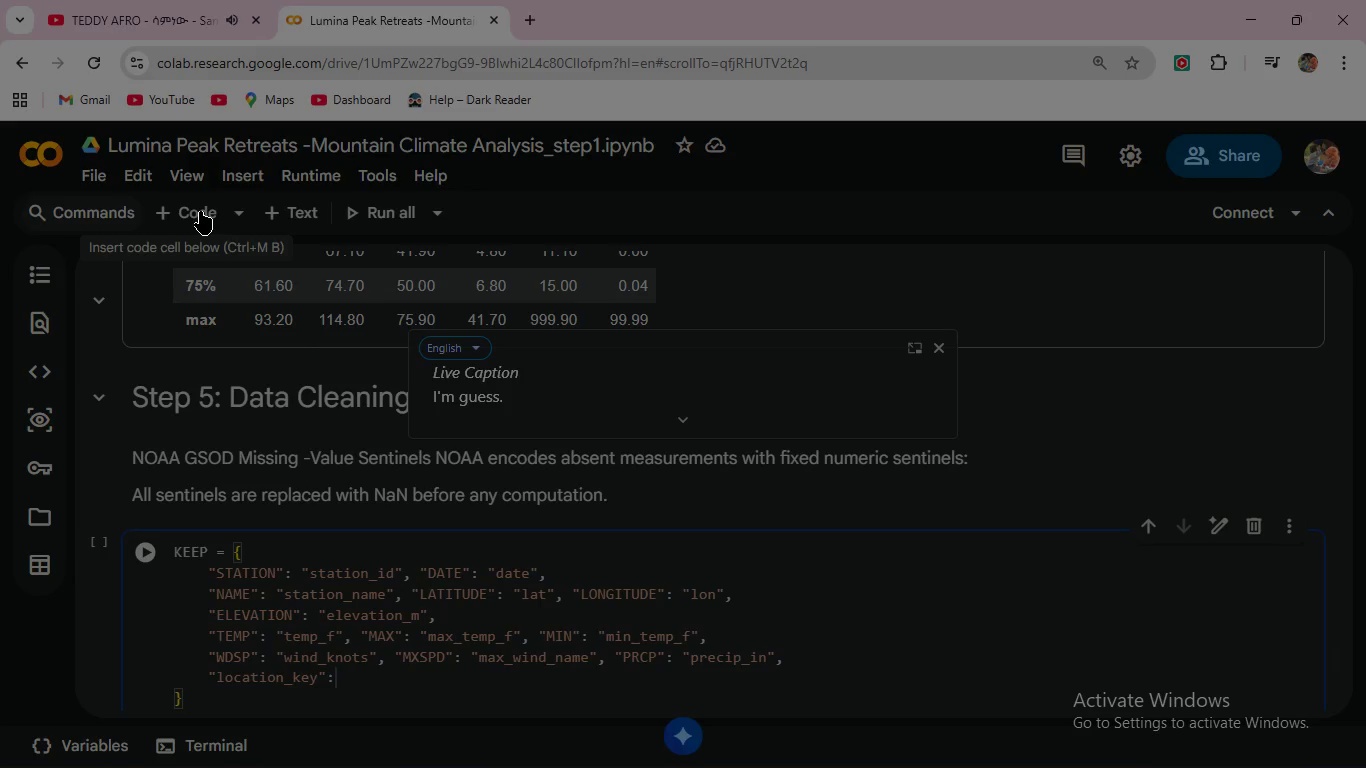 
key(Shift+Semicolon)
 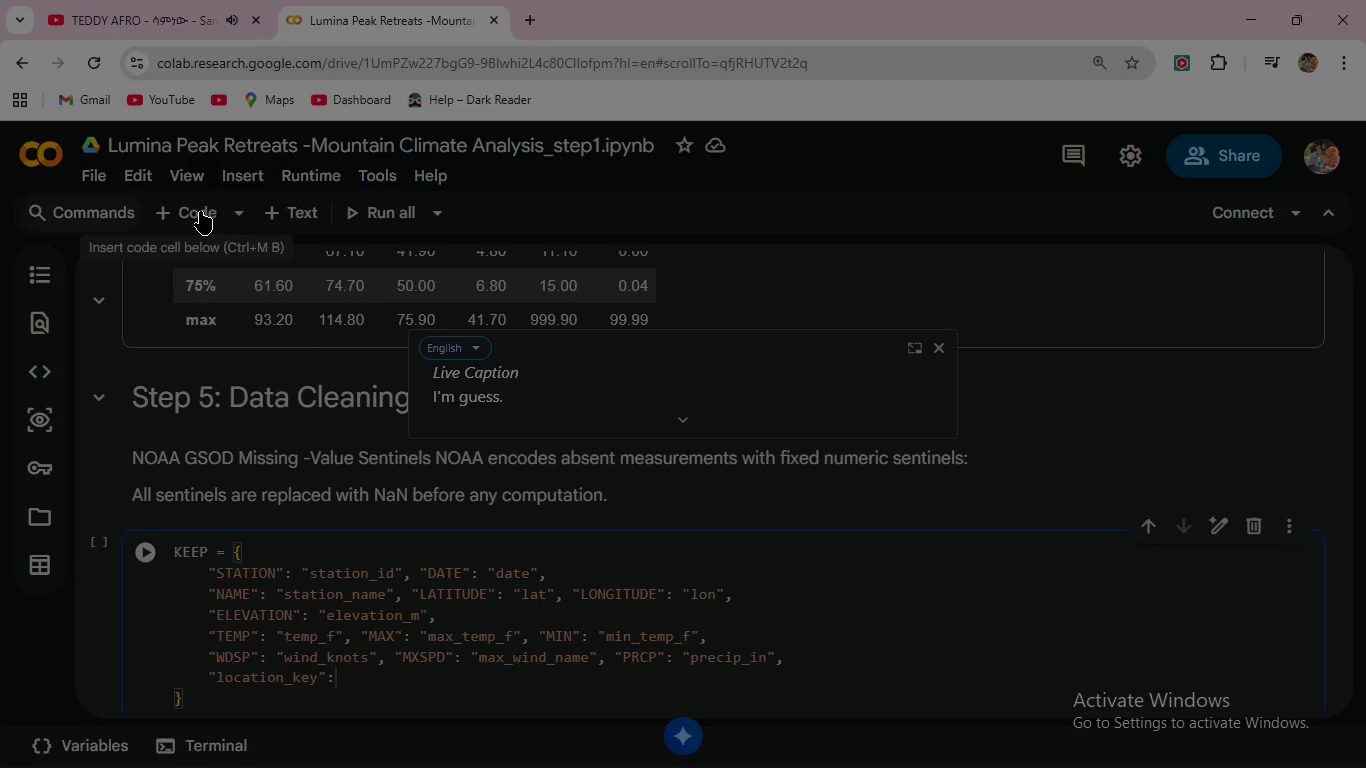 
key(Space)
 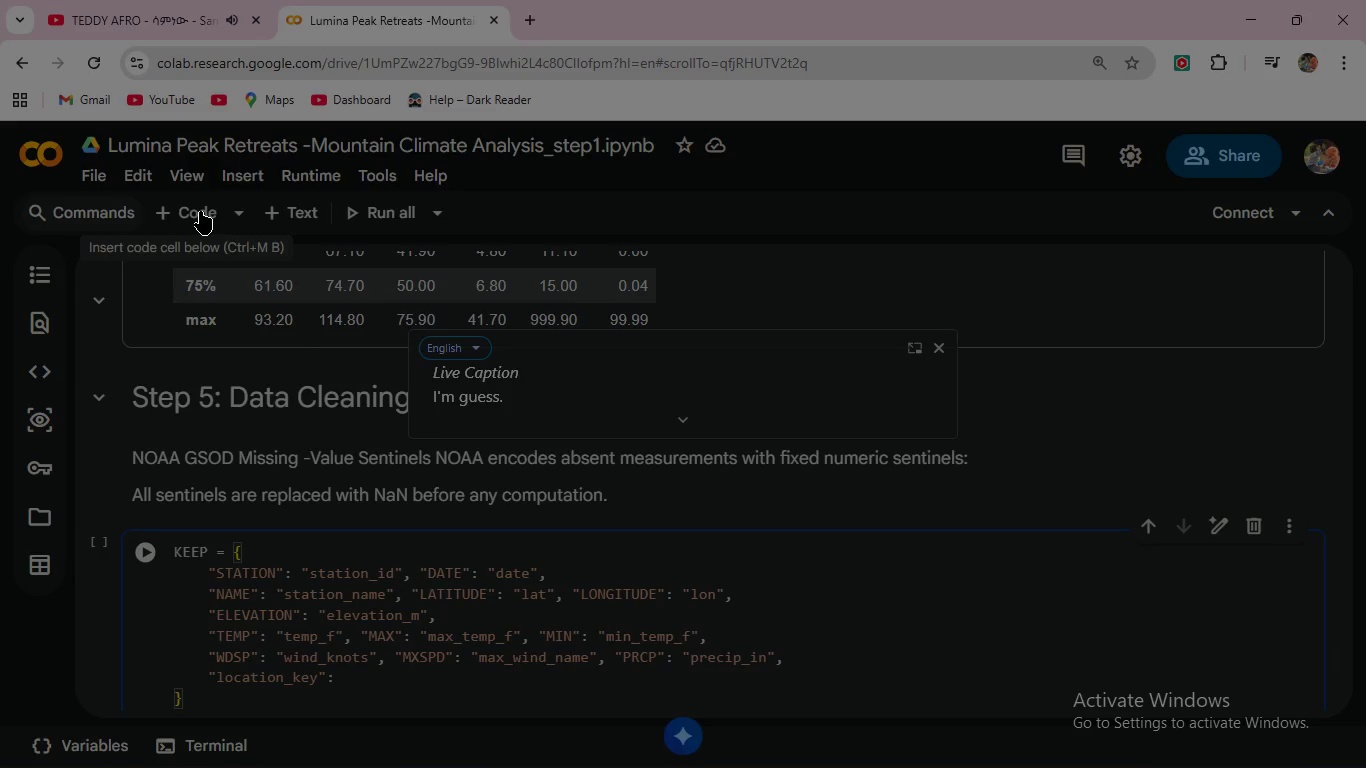 
wait(6.28)
 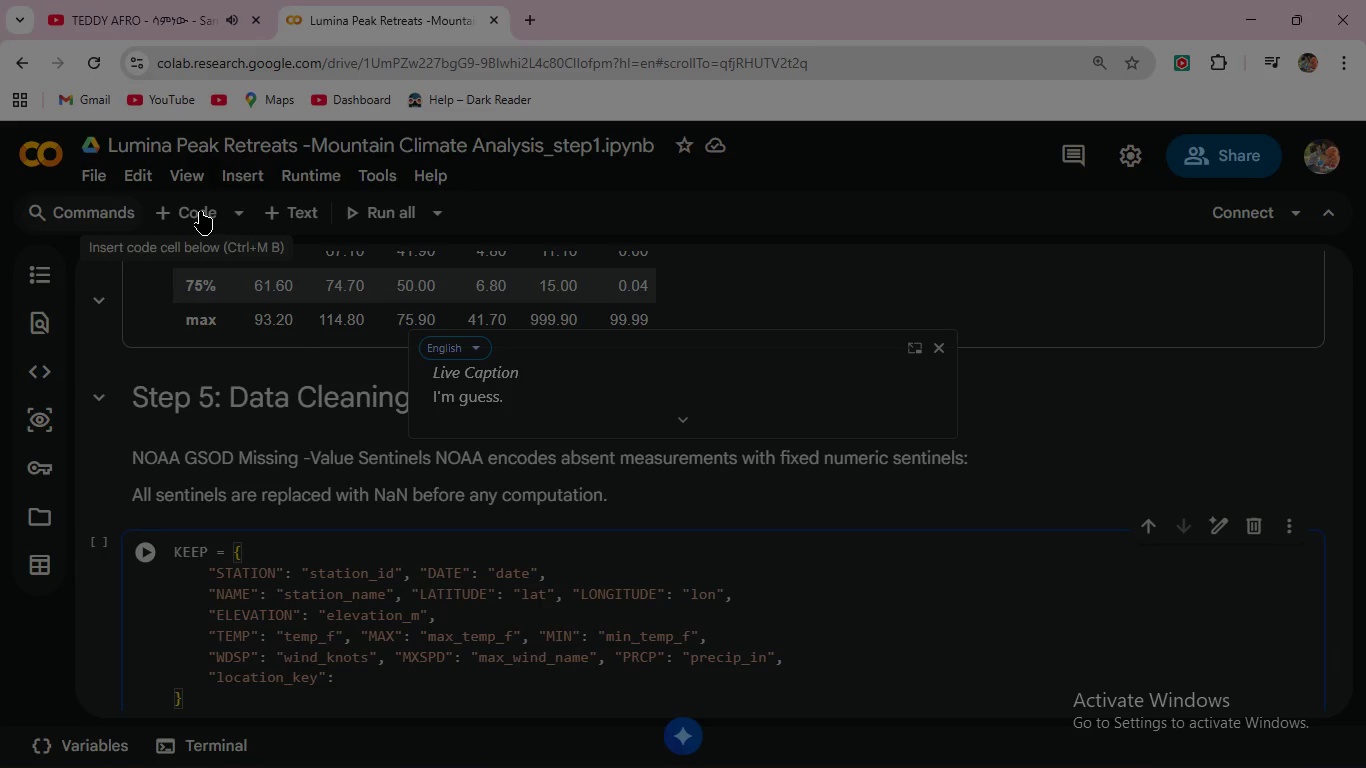 
type("location_key)
 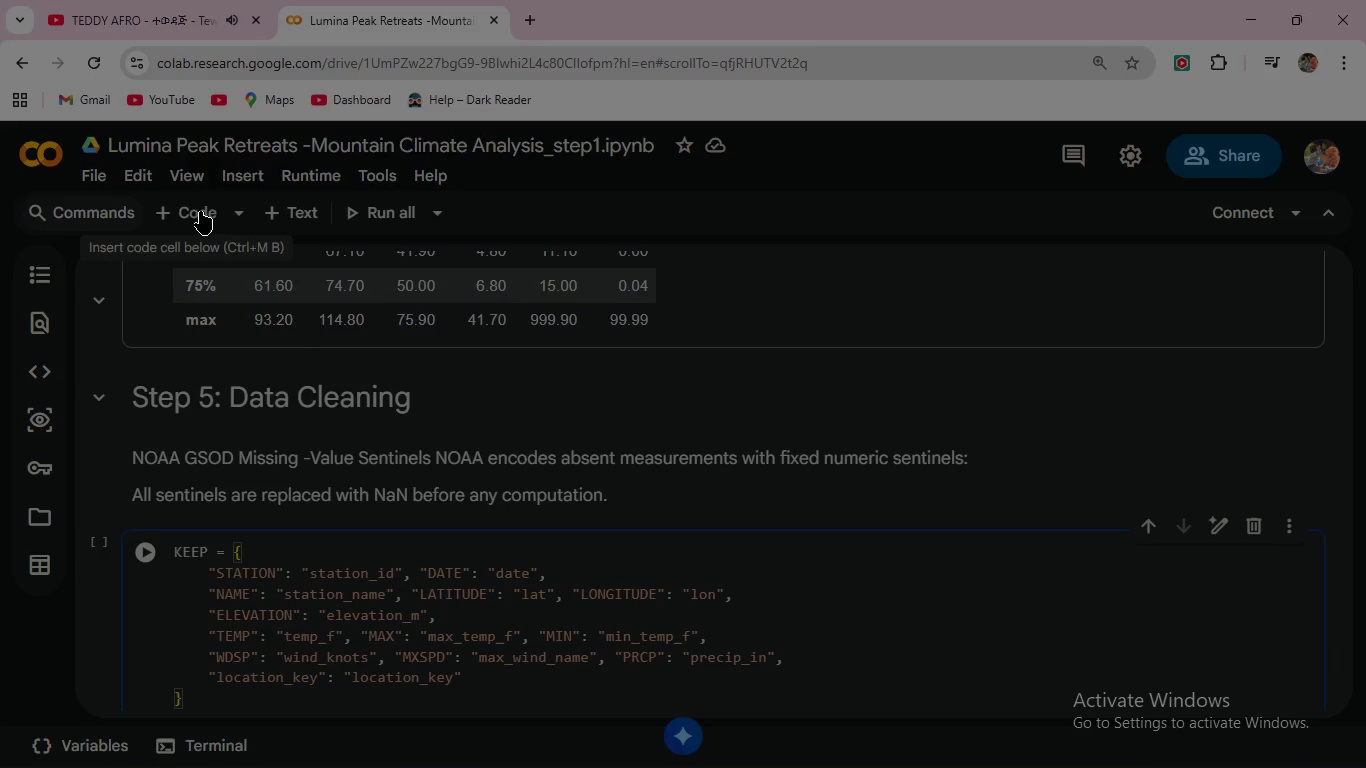 
key(ArrowRight)
 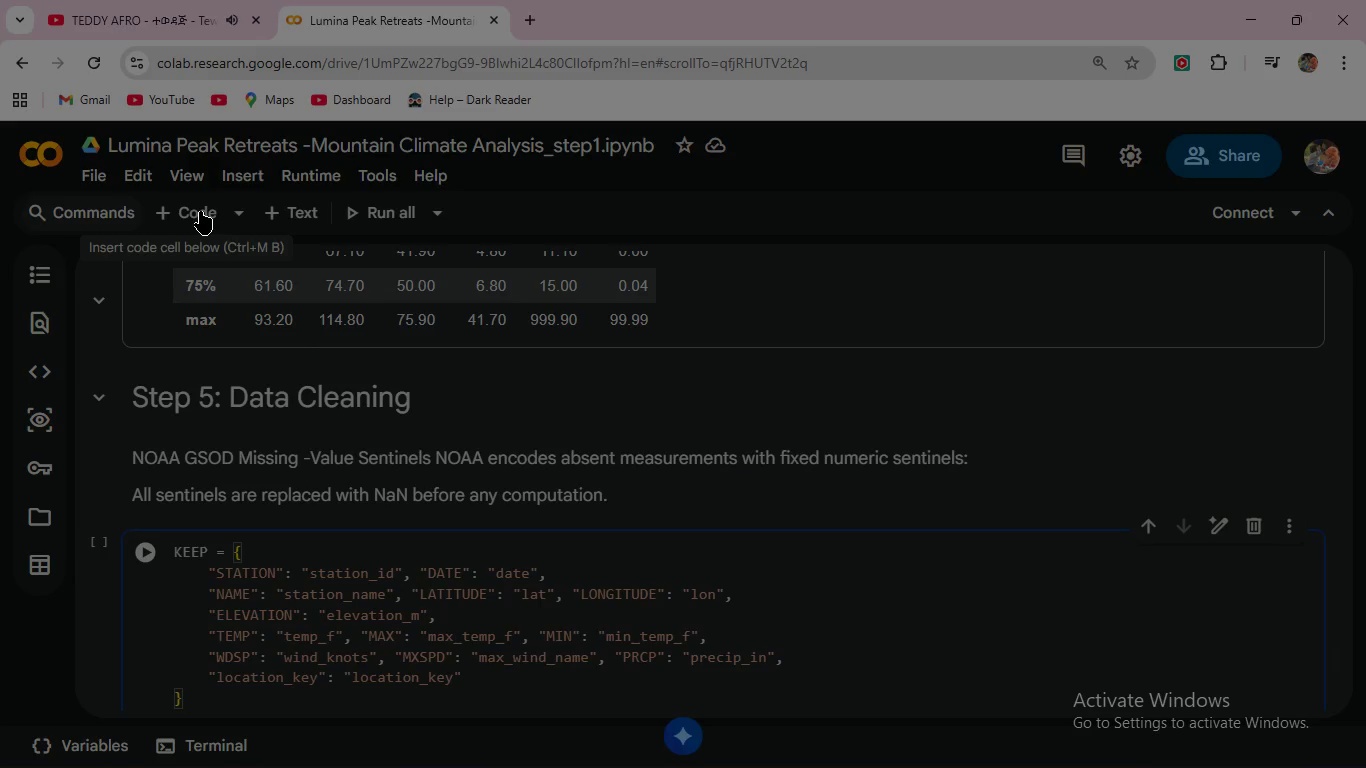 
type(, "location_name)
 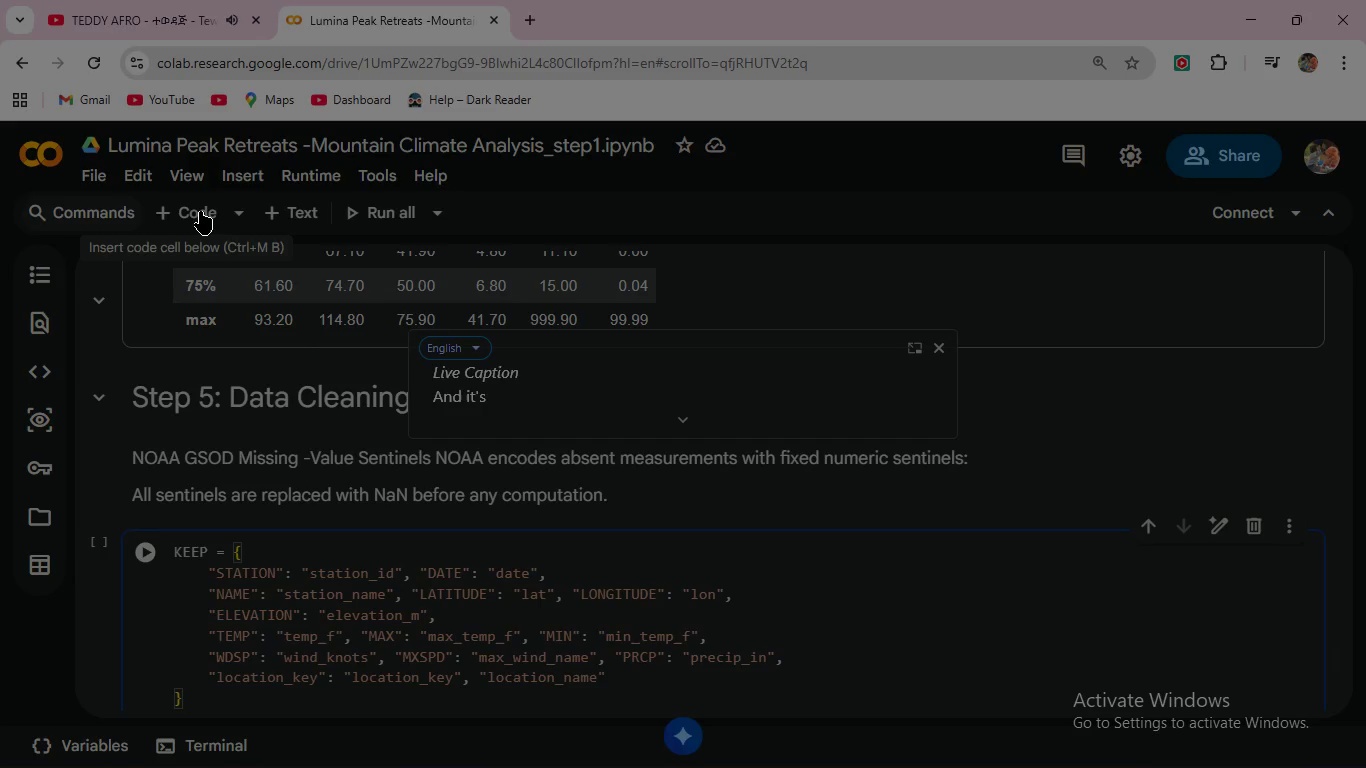 
key(ArrowRight)
 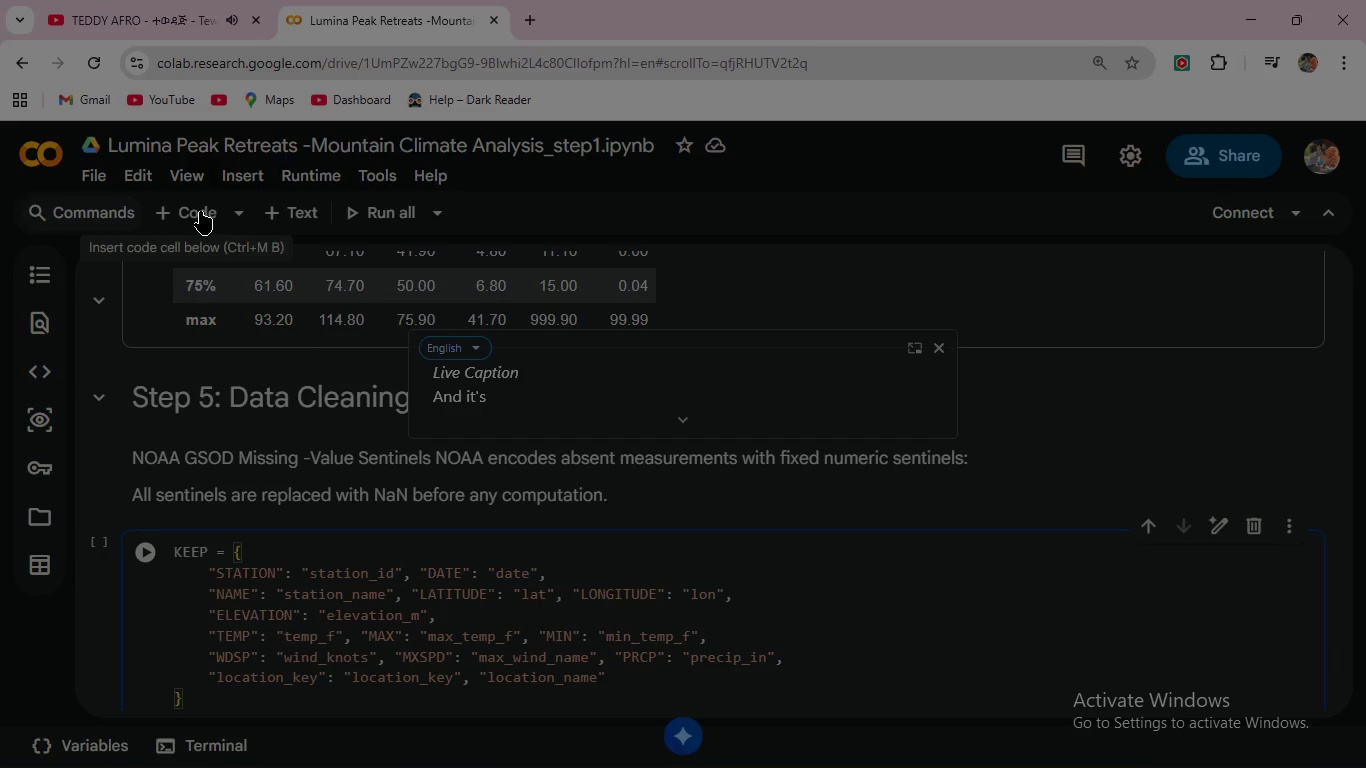 
type(: "location_name)
 